 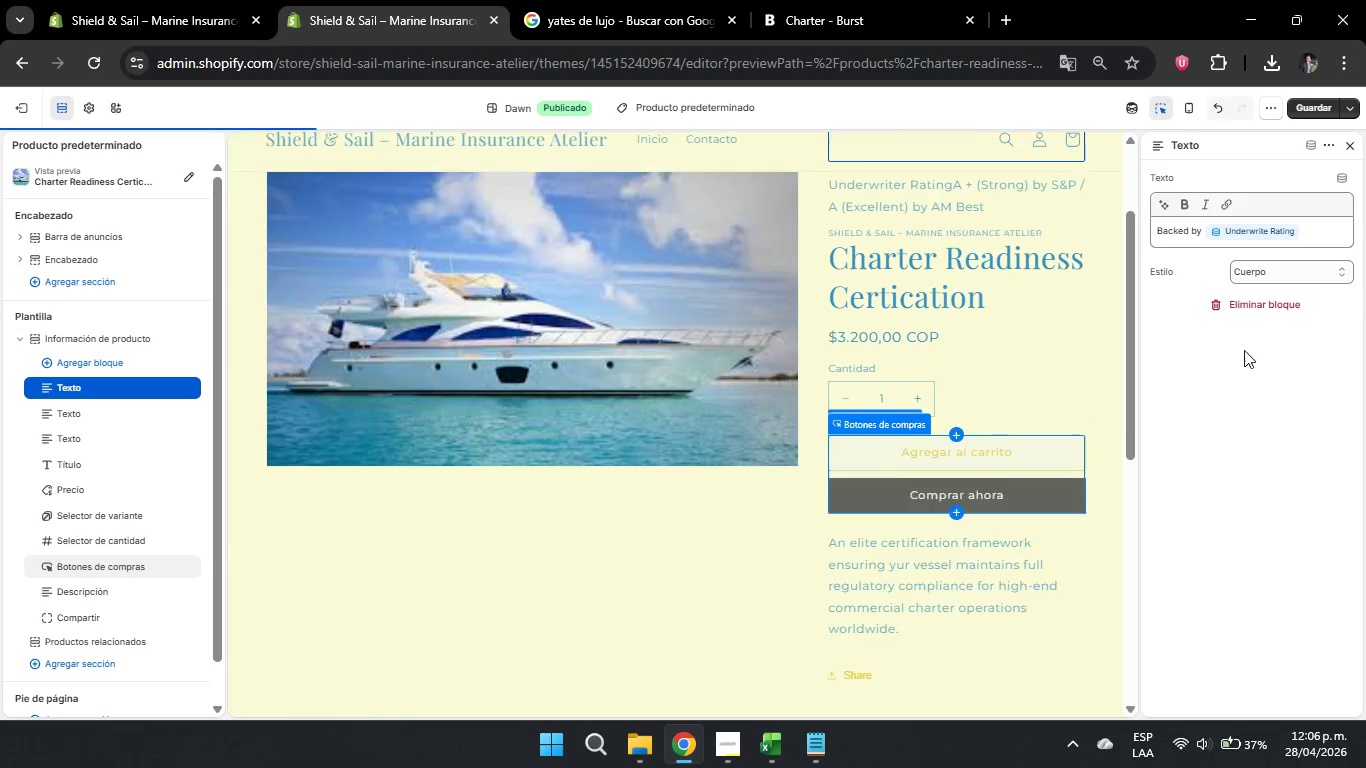 
scroll: coordinate [1018, 433], scroll_direction: none, amount: 0.0
 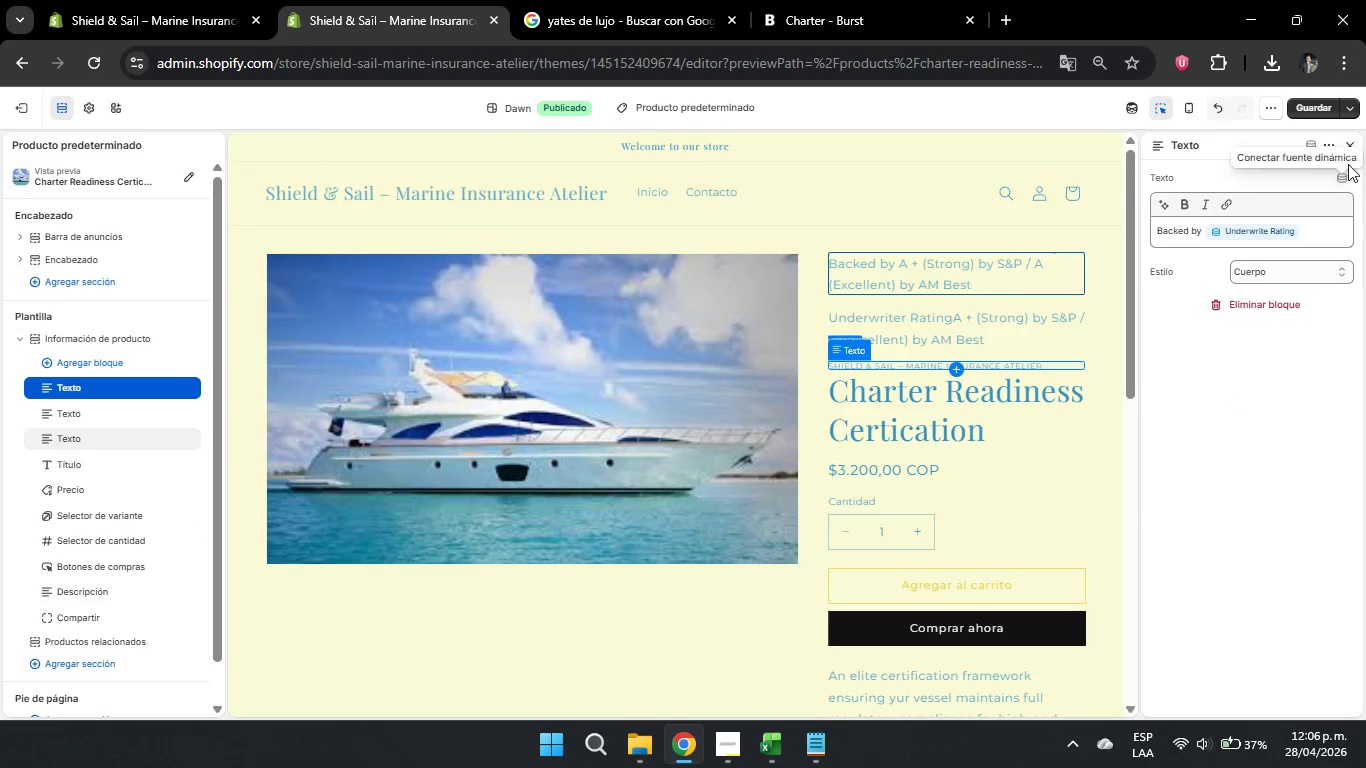 
left_click([1351, 141])
 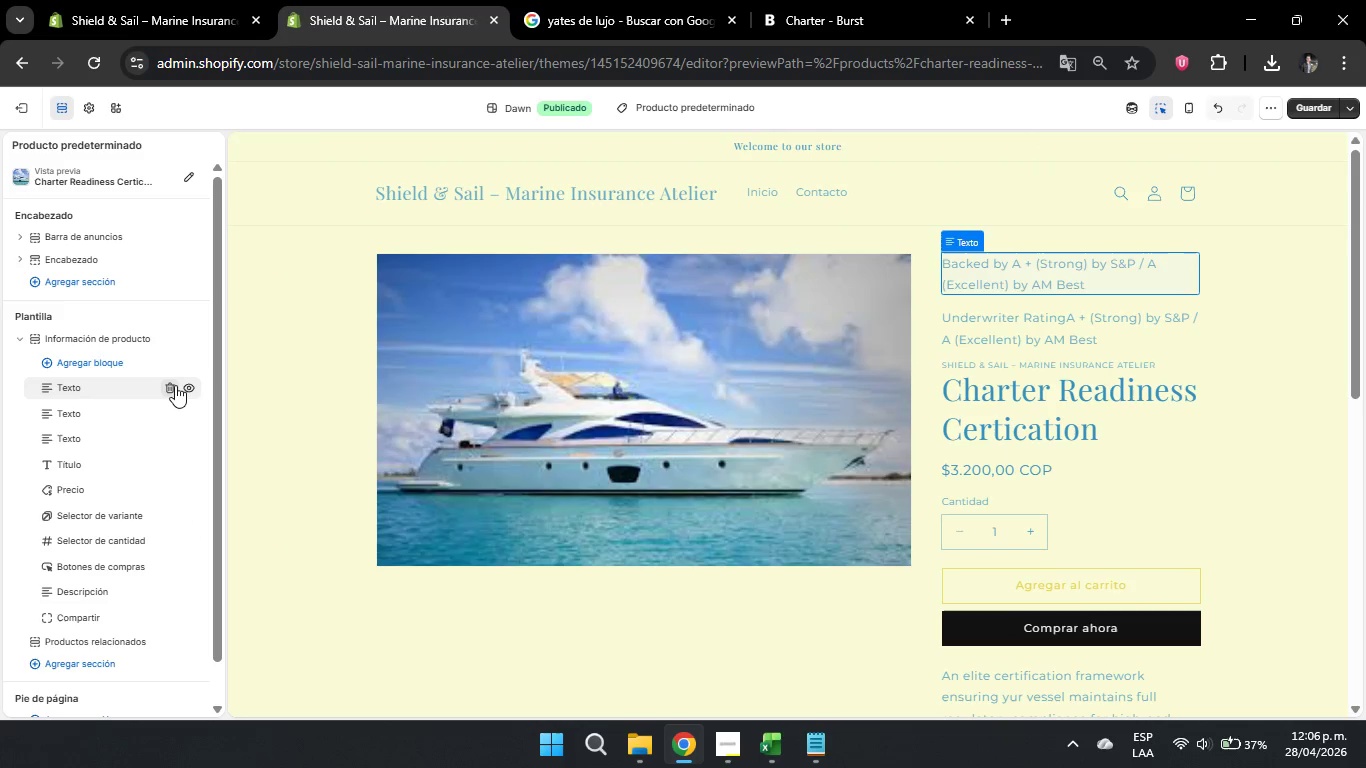 
left_click([173, 385])
 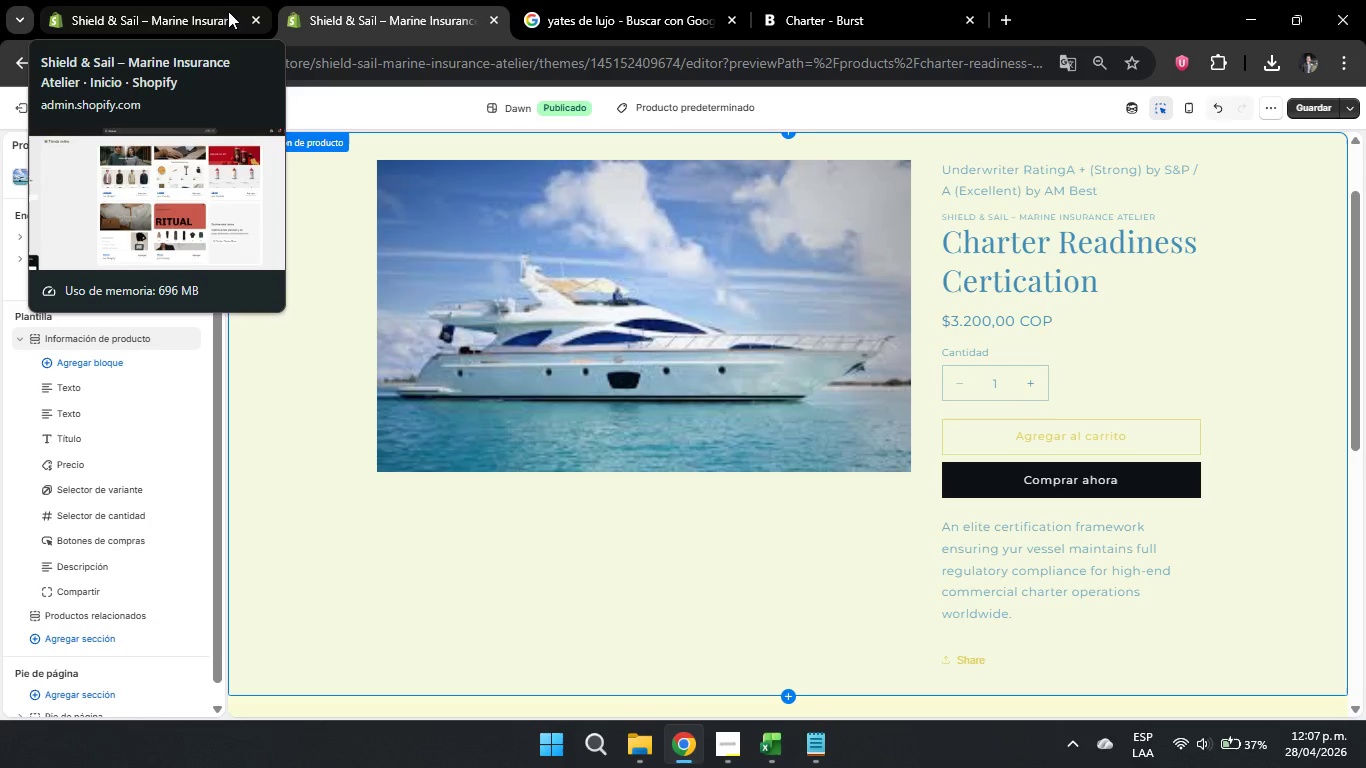 
wait(30.73)
 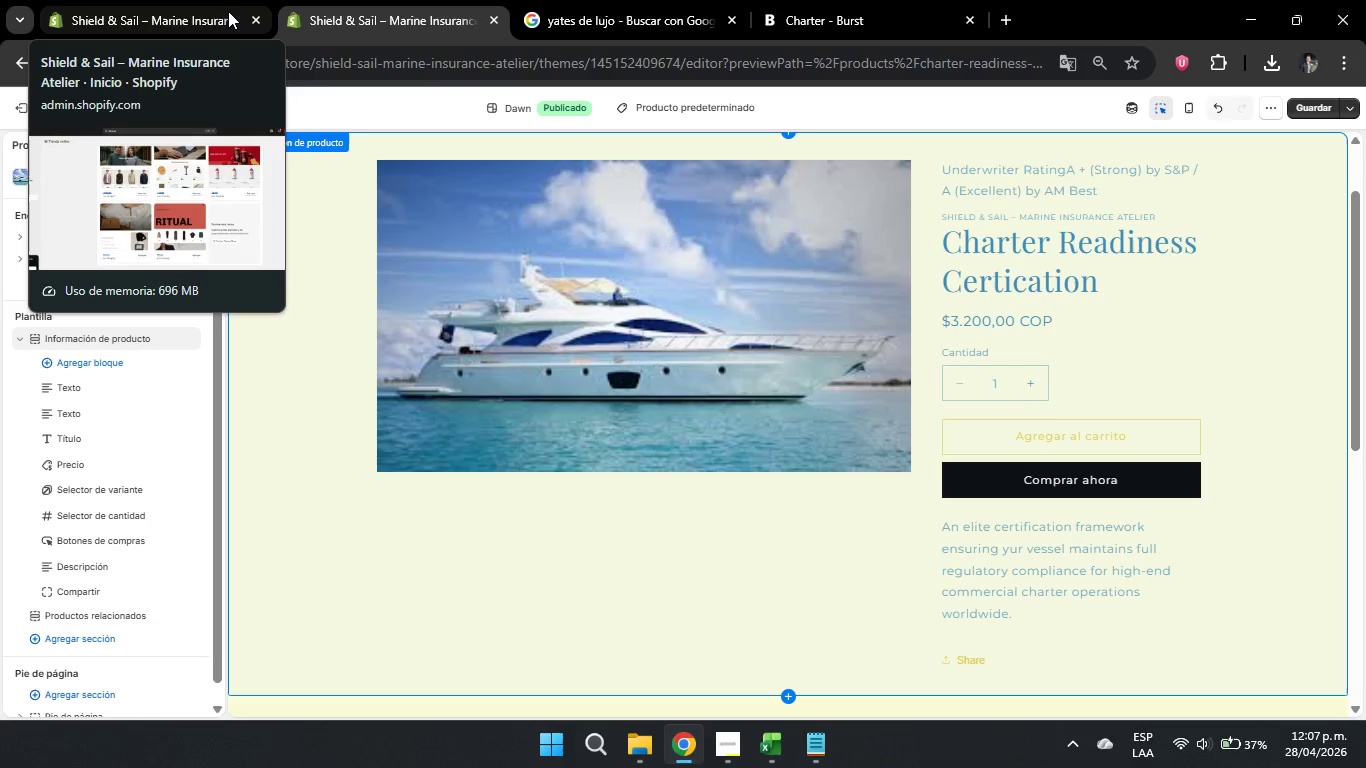 
left_click([27, 110])
 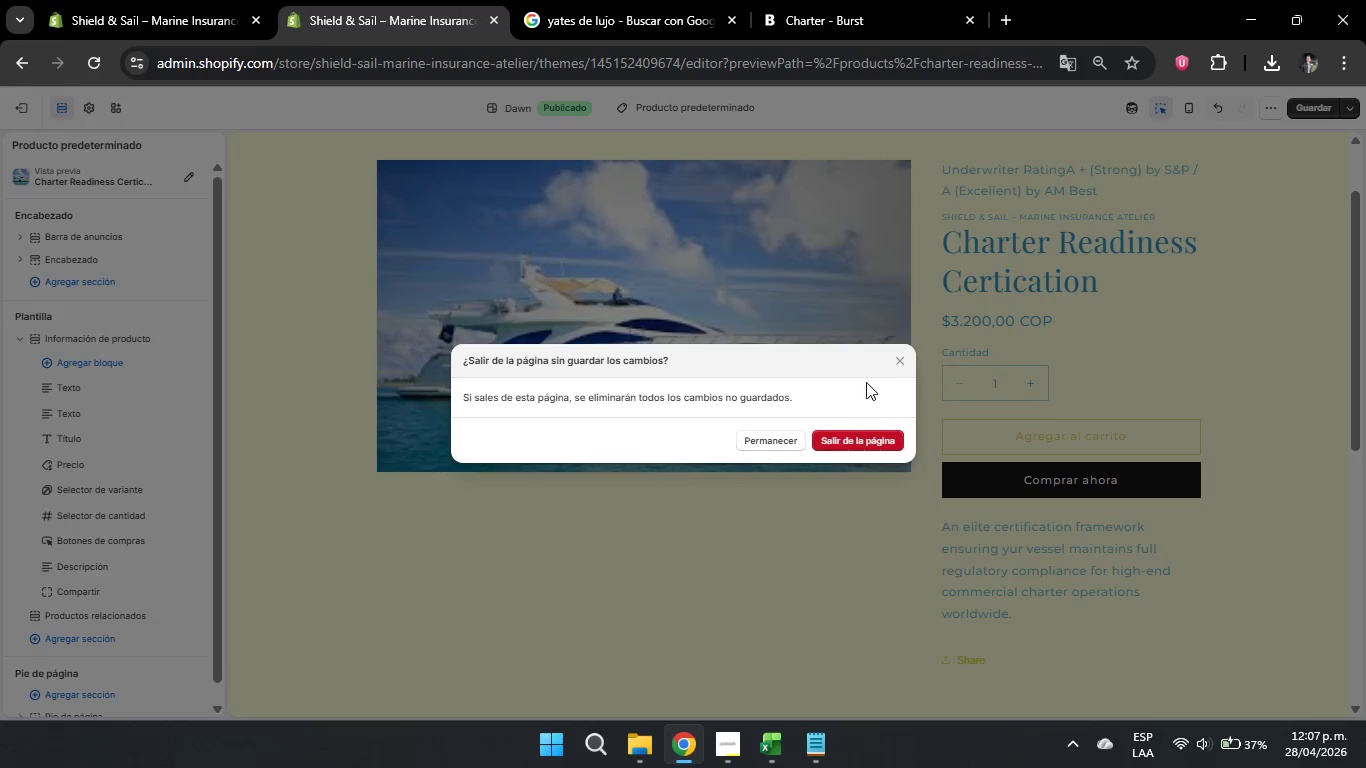 
left_click([899, 359])
 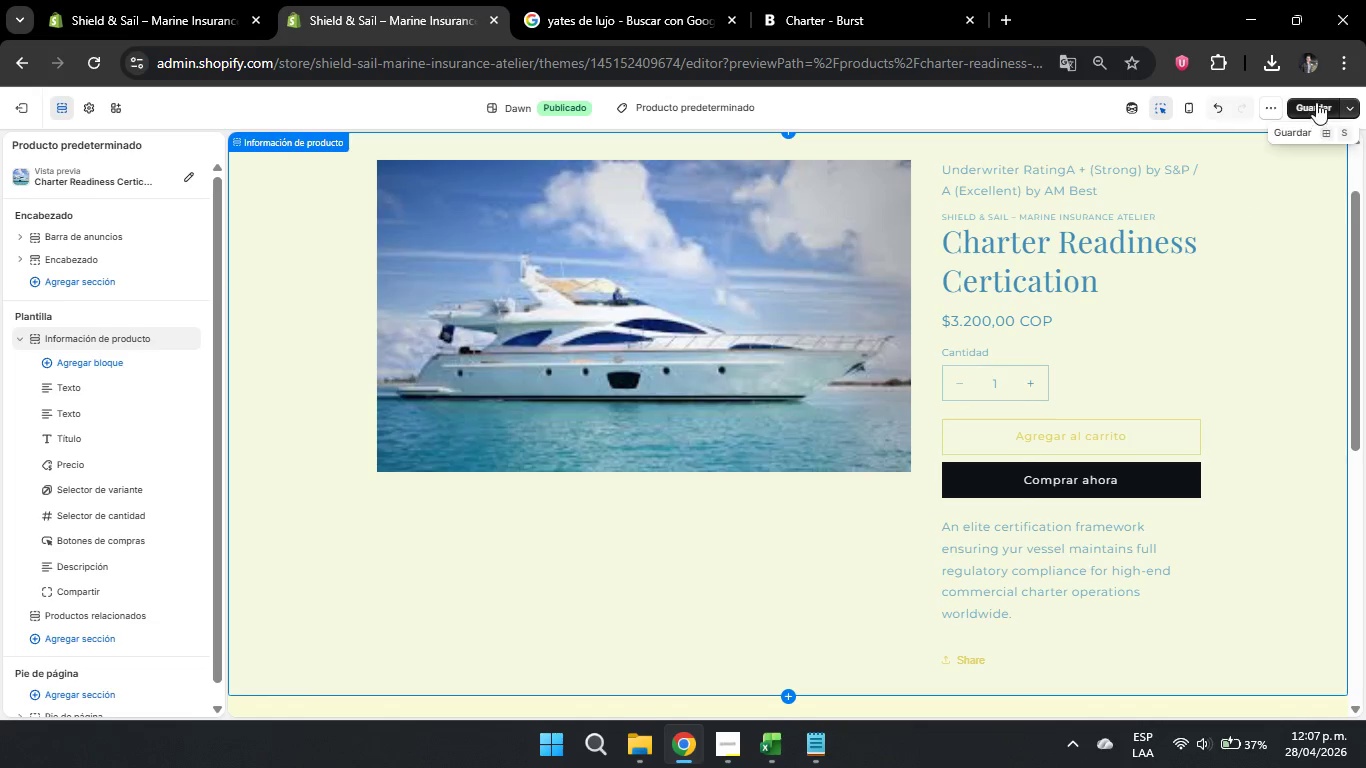 
left_click([1317, 100])
 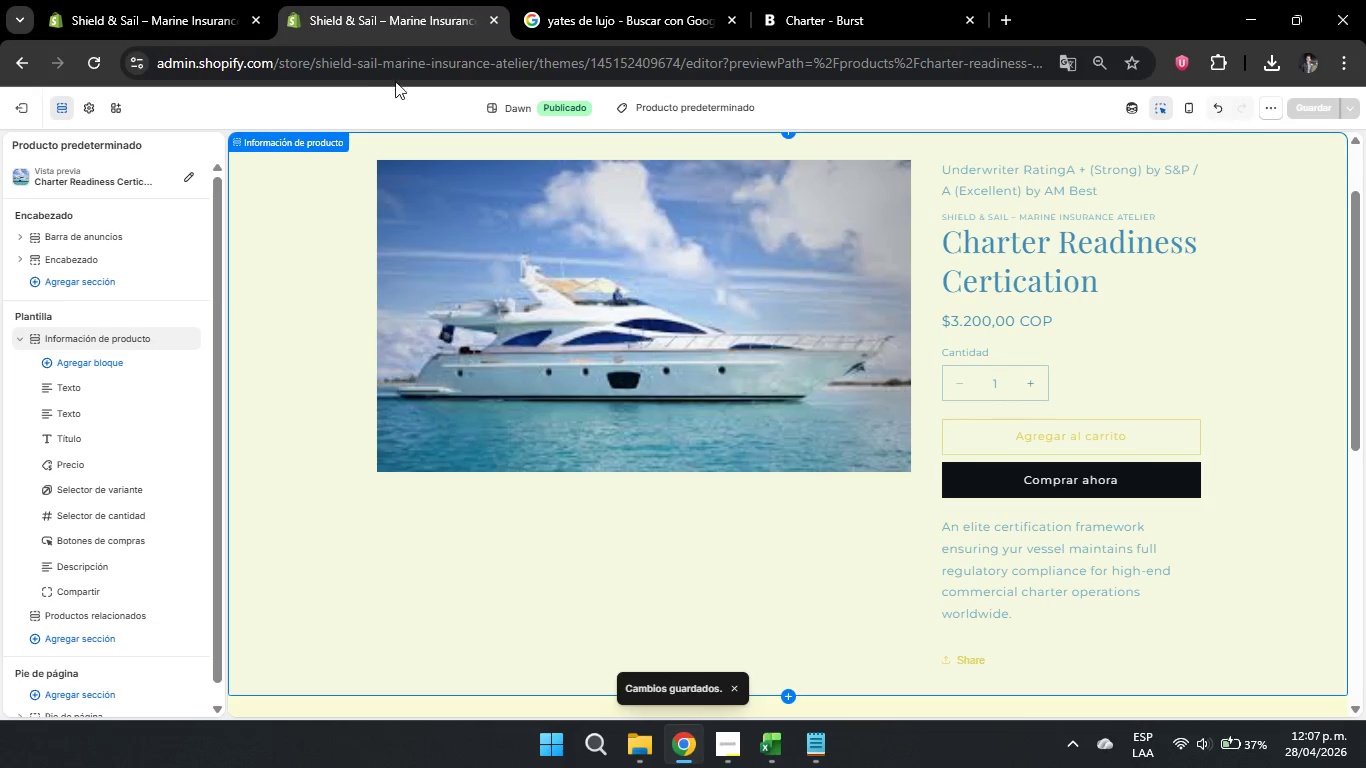 
left_click([492, 24])
 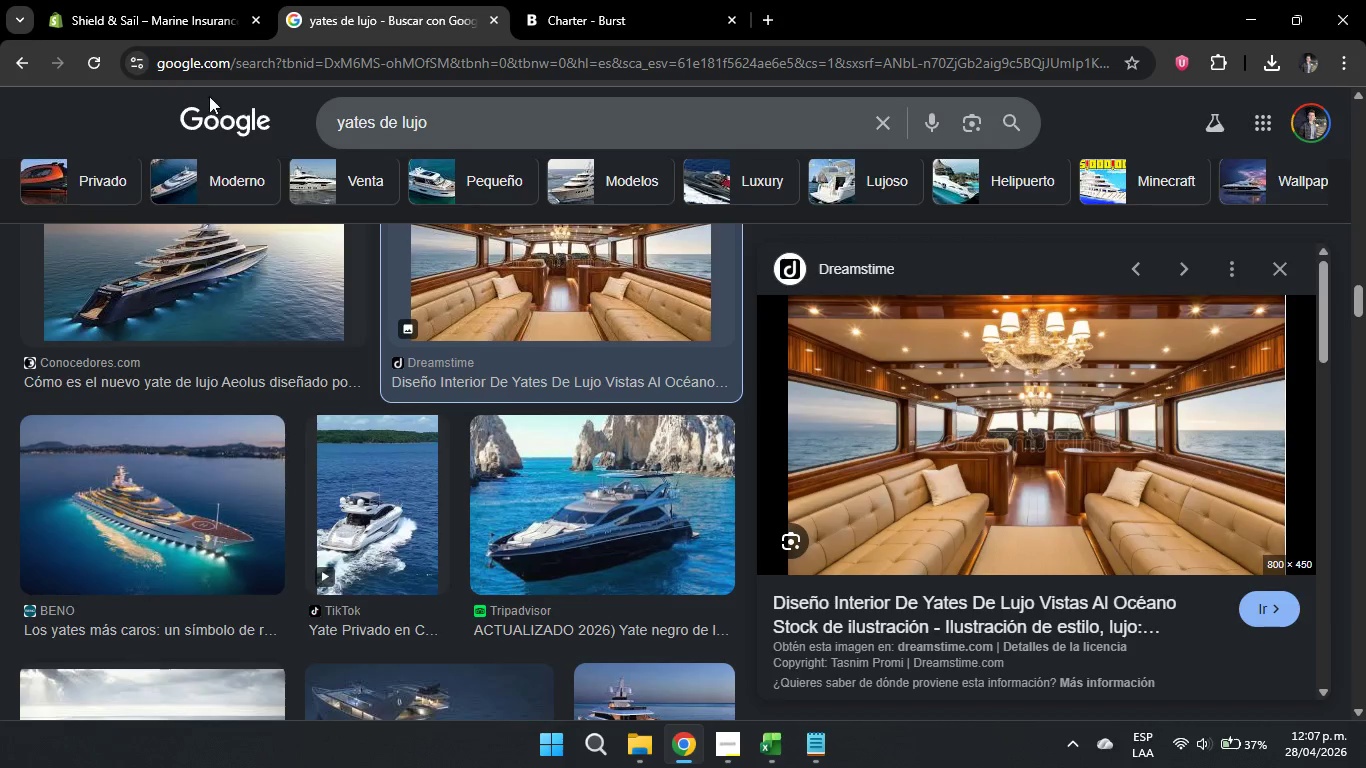 
left_click([168, 27])
 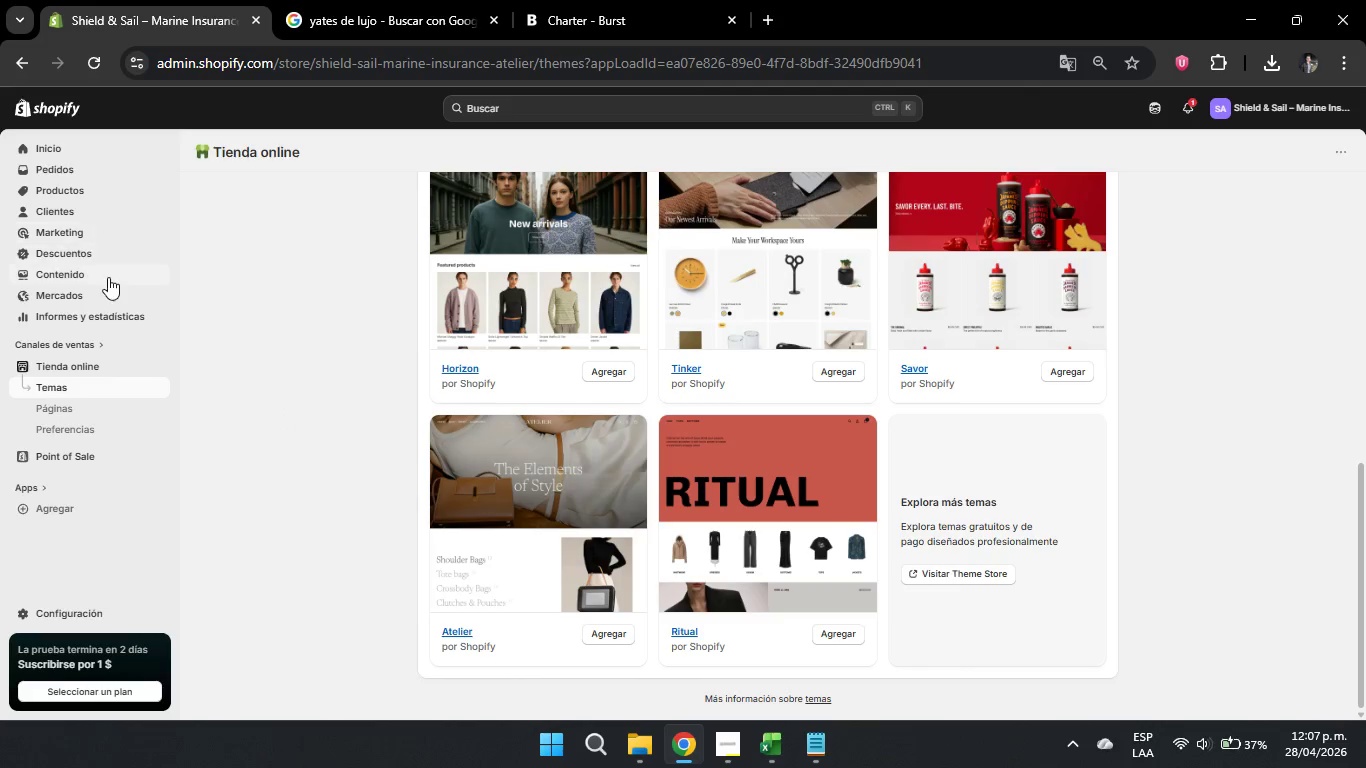 
left_click([88, 271])
 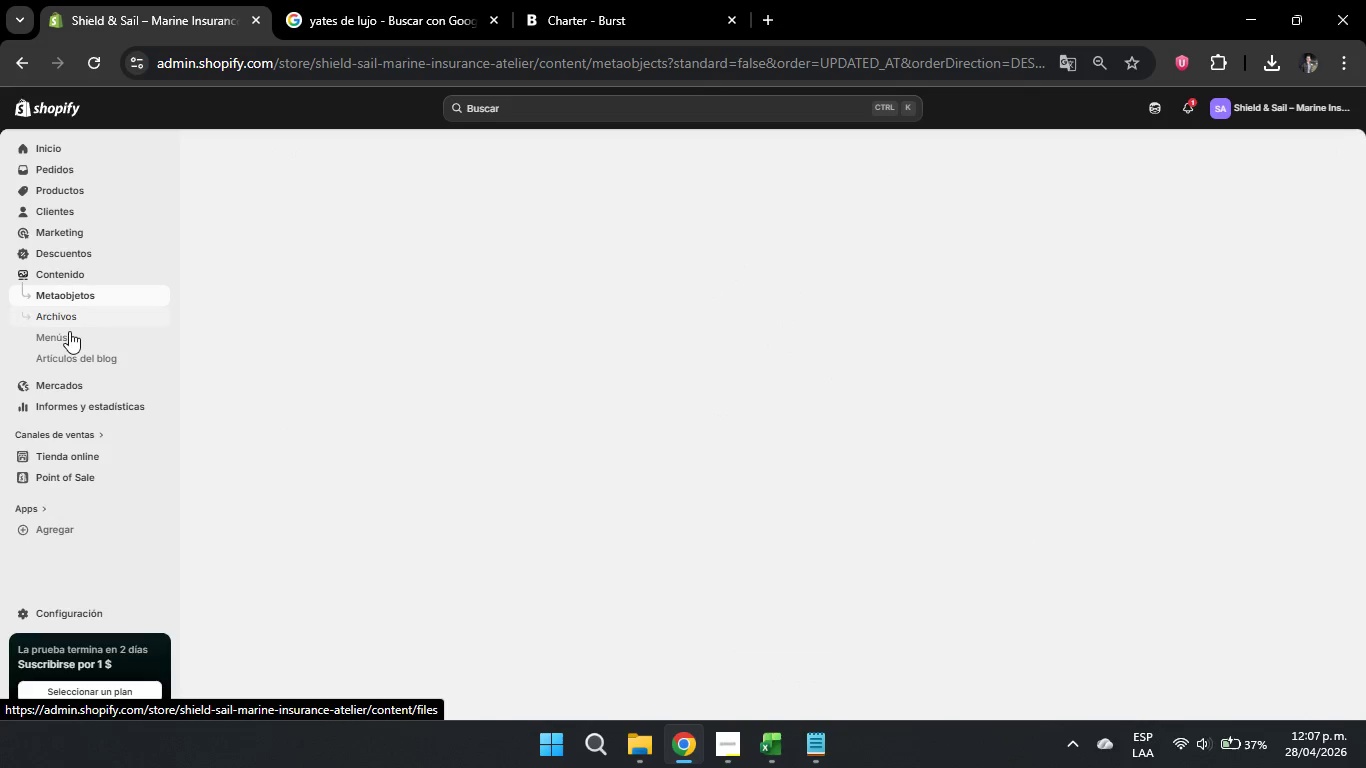 
left_click([68, 333])
 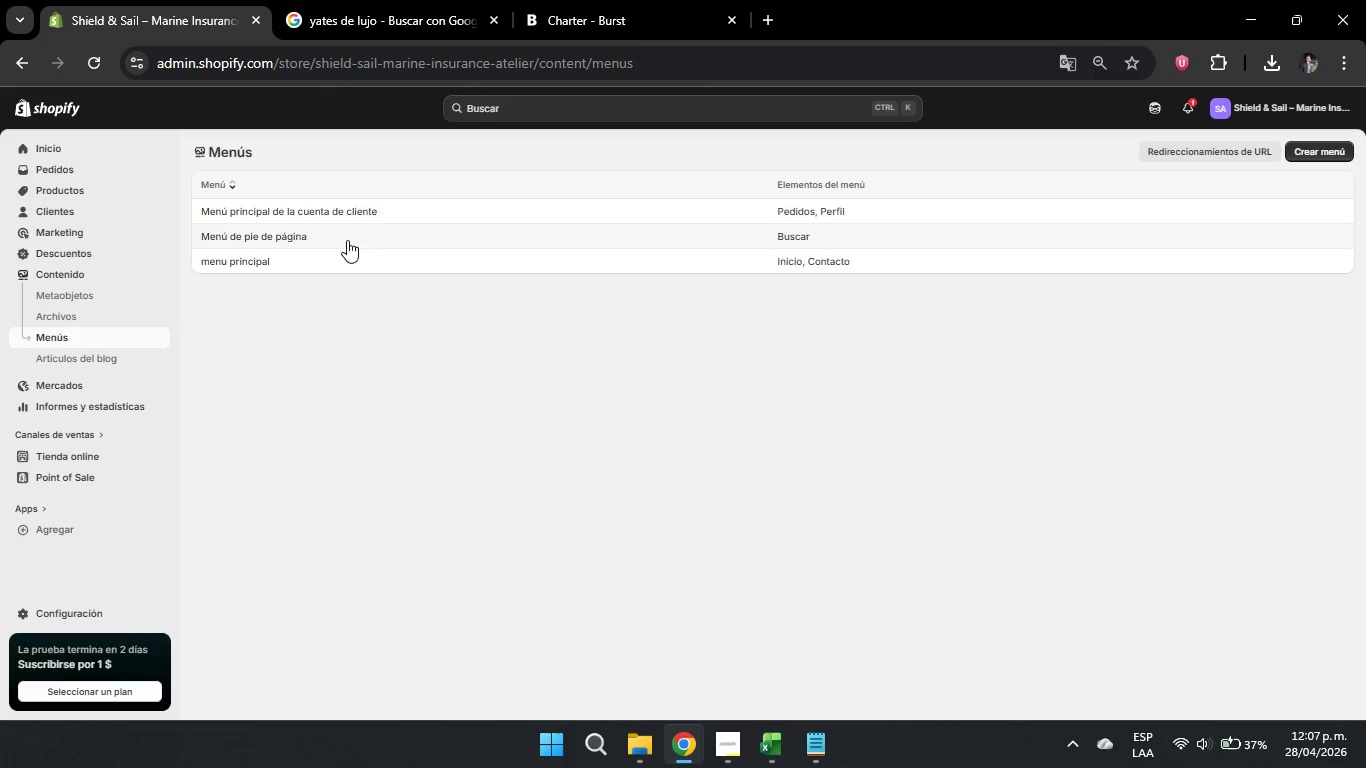 
left_click([250, 263])
 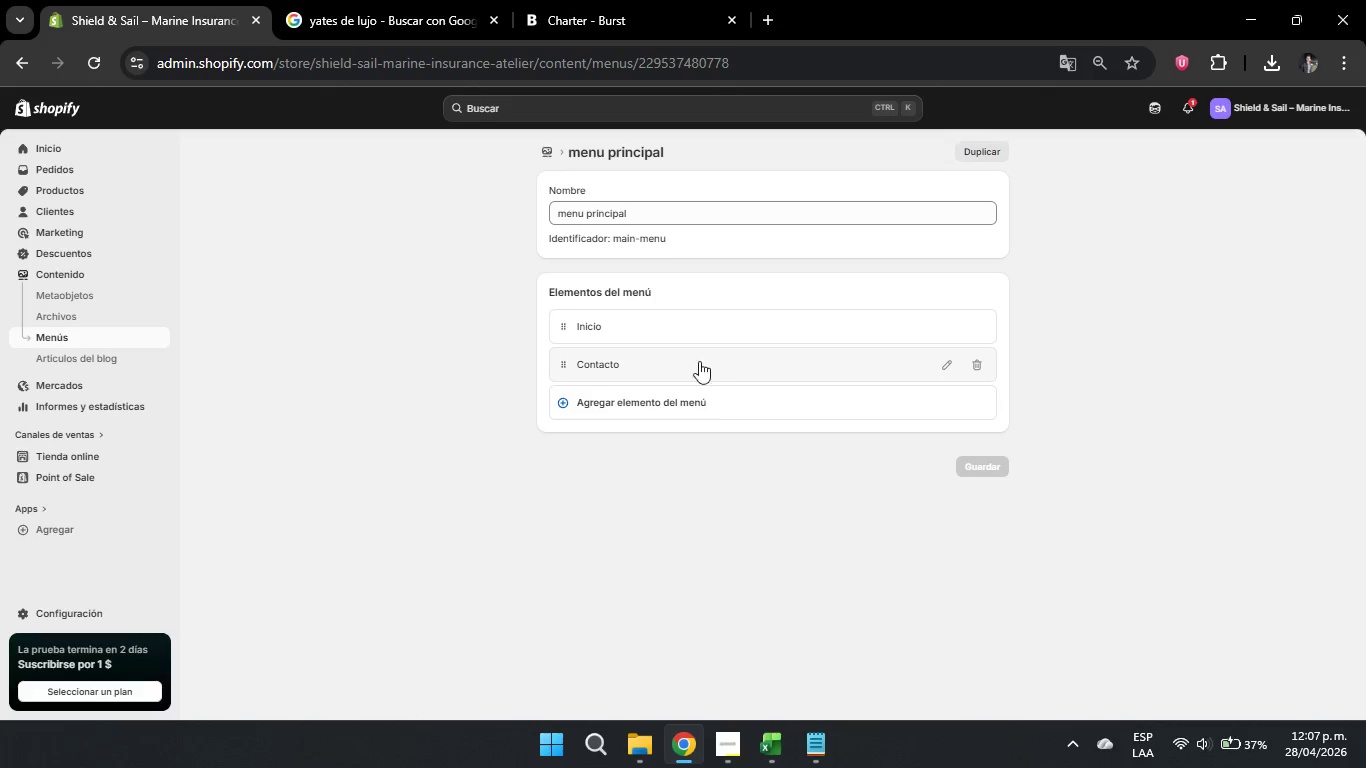 
wait(6.45)
 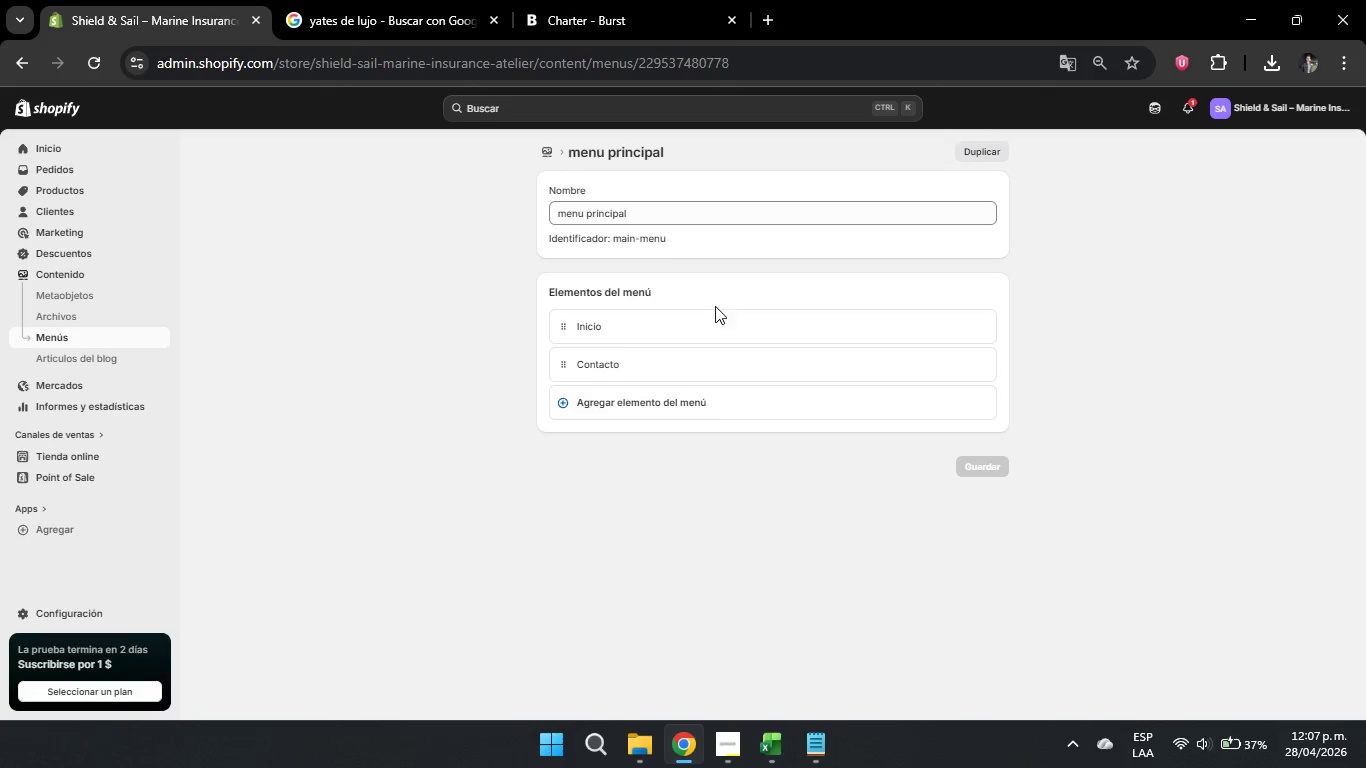 
left_click([631, 408])
 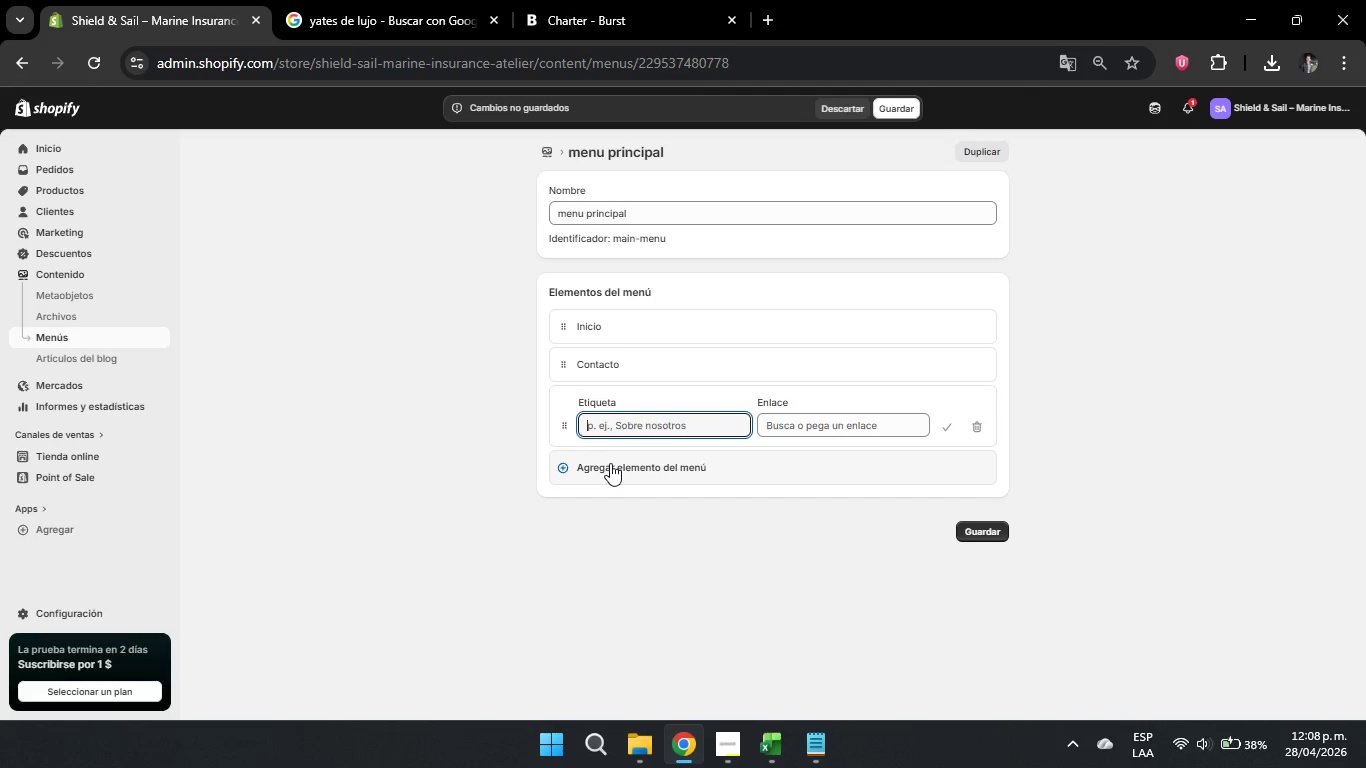 
wait(66.95)
 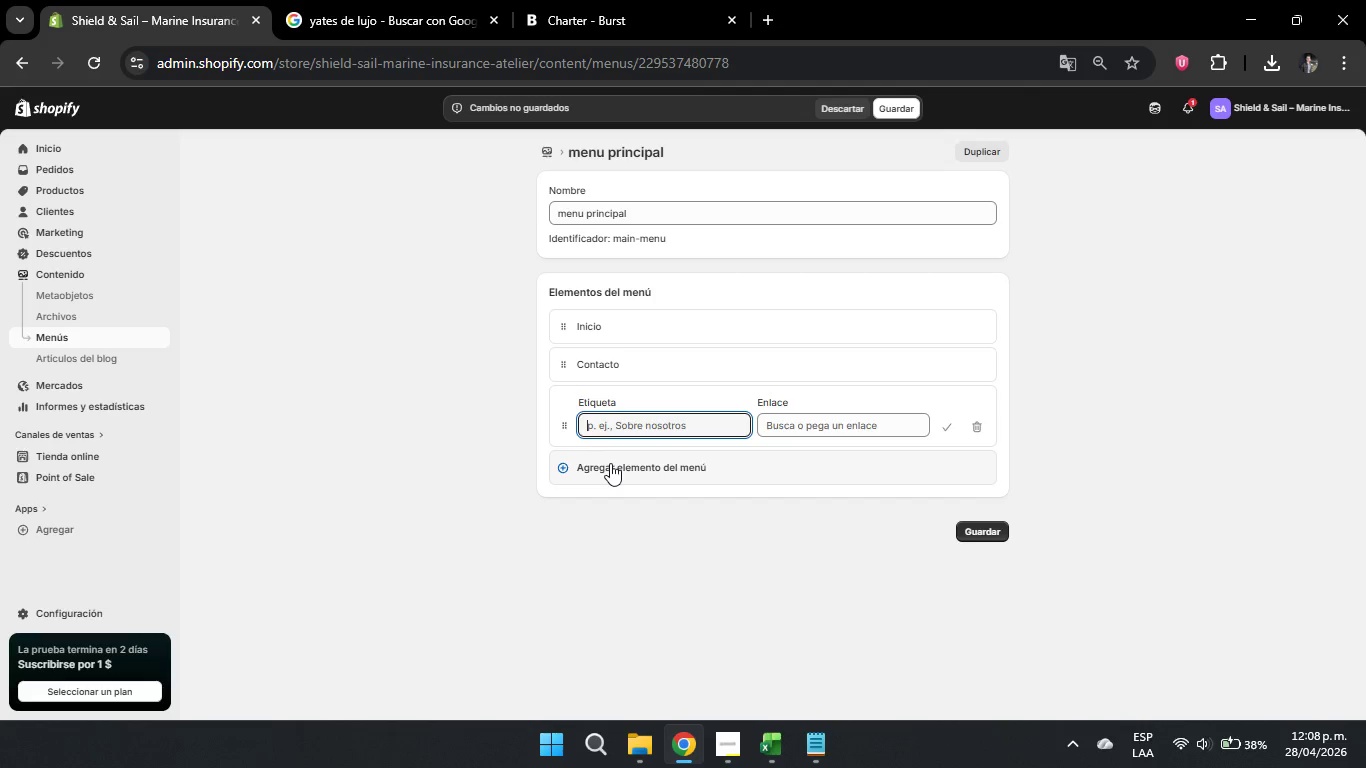 
left_click([834, 426])
 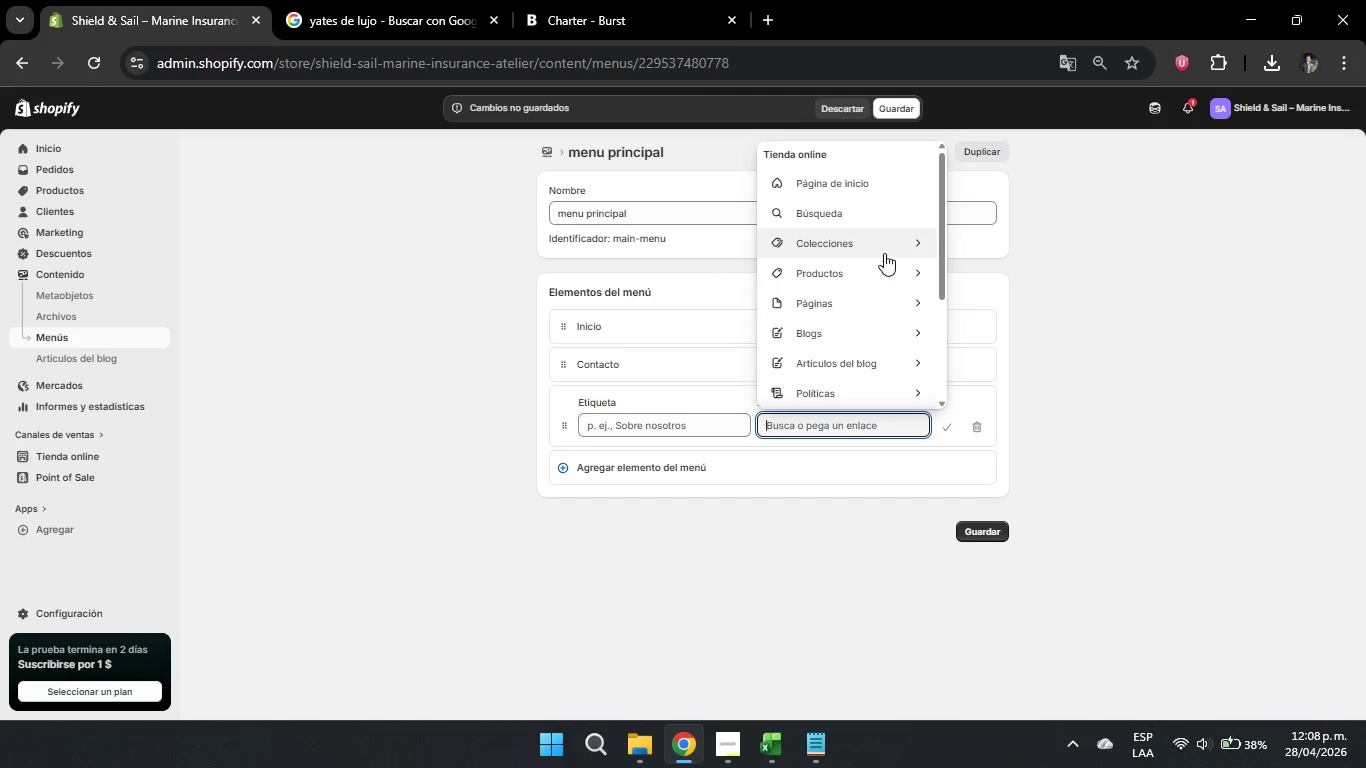 
left_click([884, 251])
 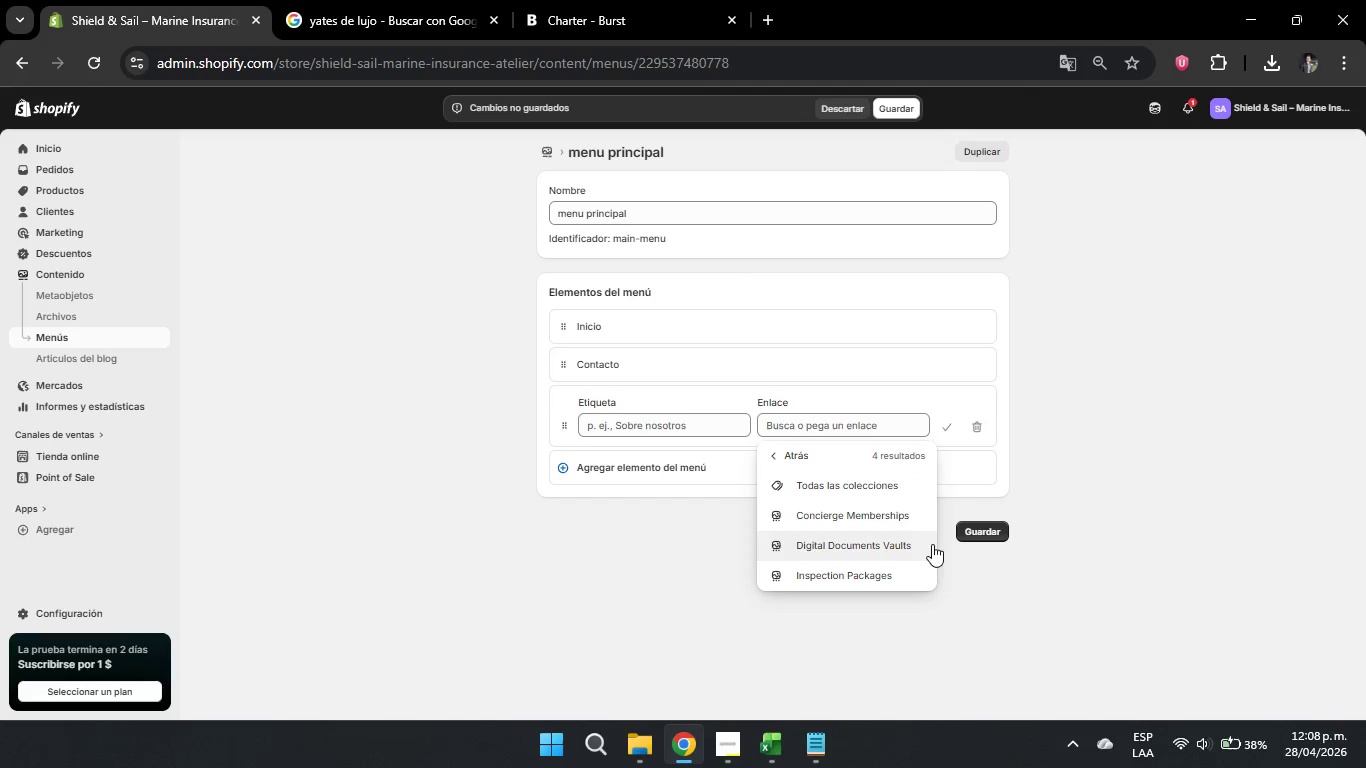 
left_click([1174, 444])
 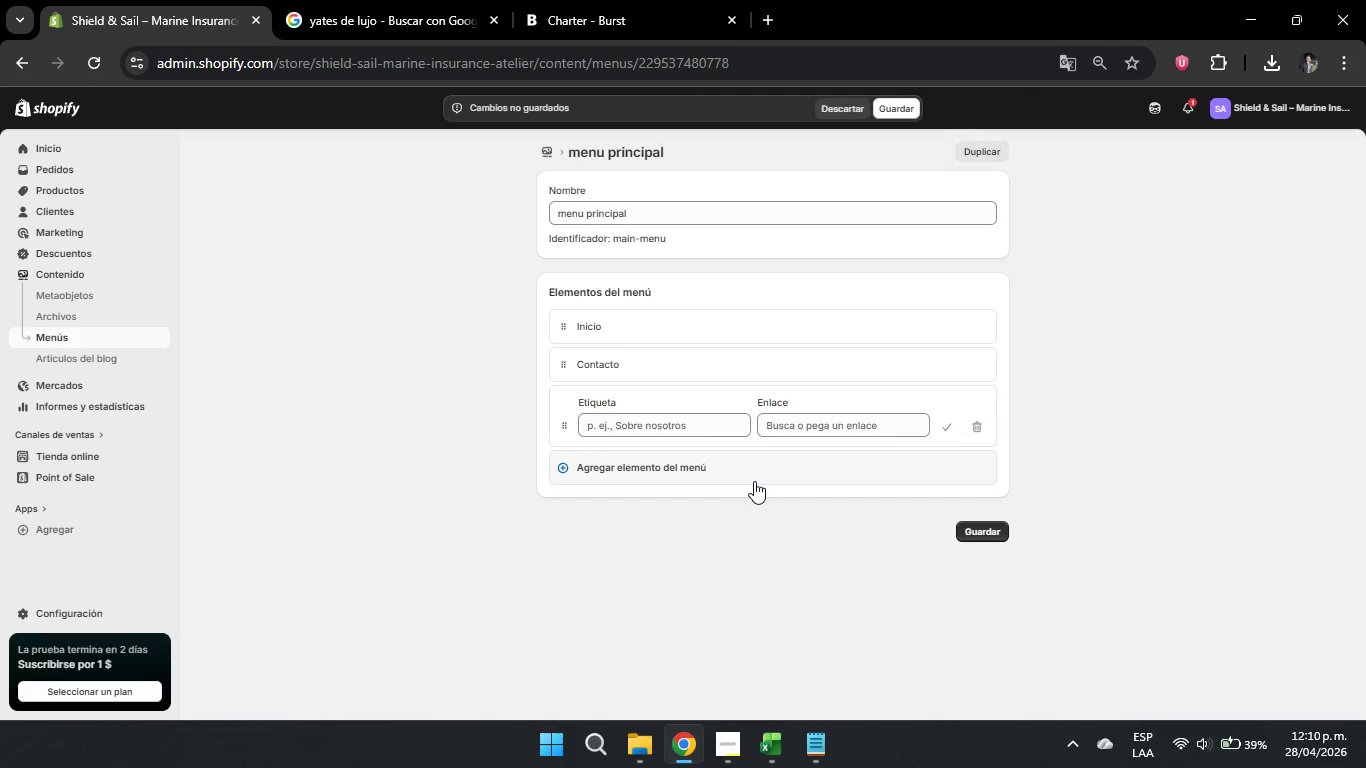 
wait(138.36)
 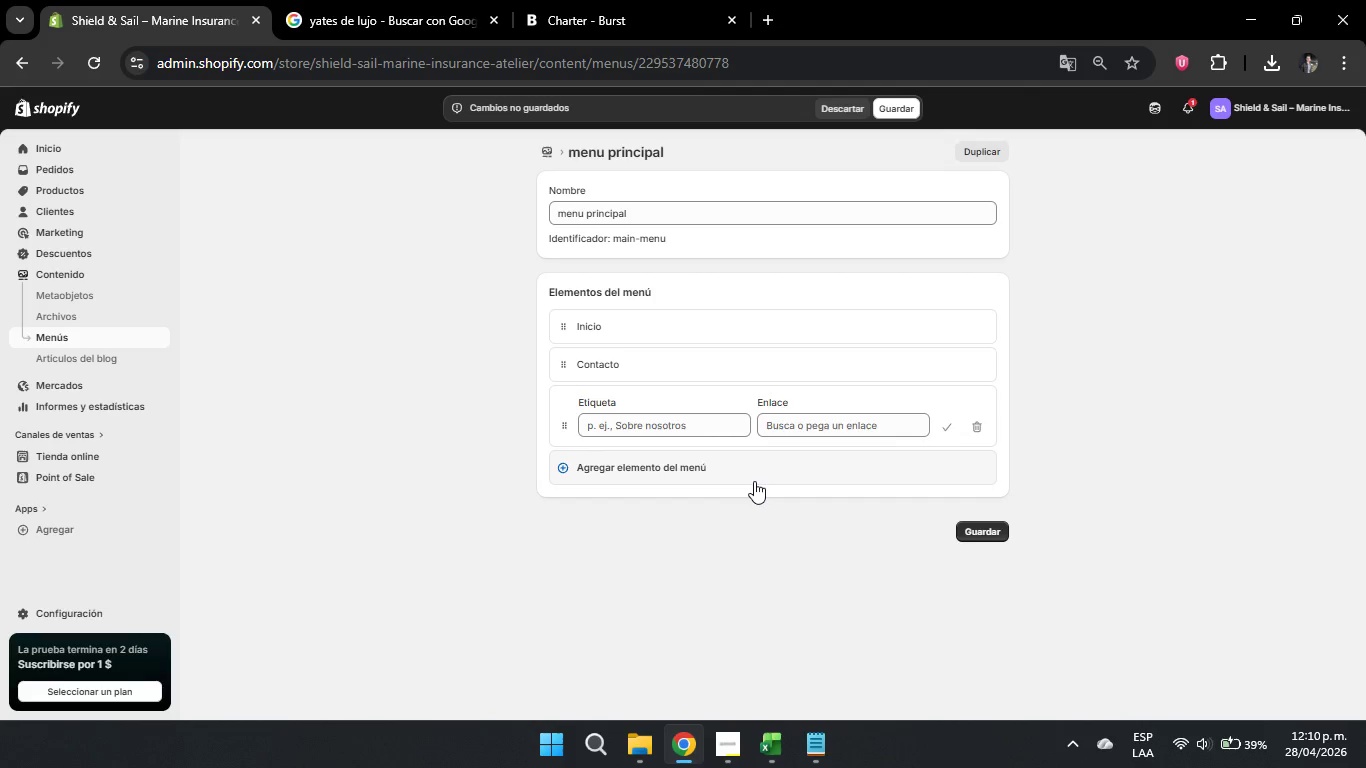 
left_click([651, 424])
 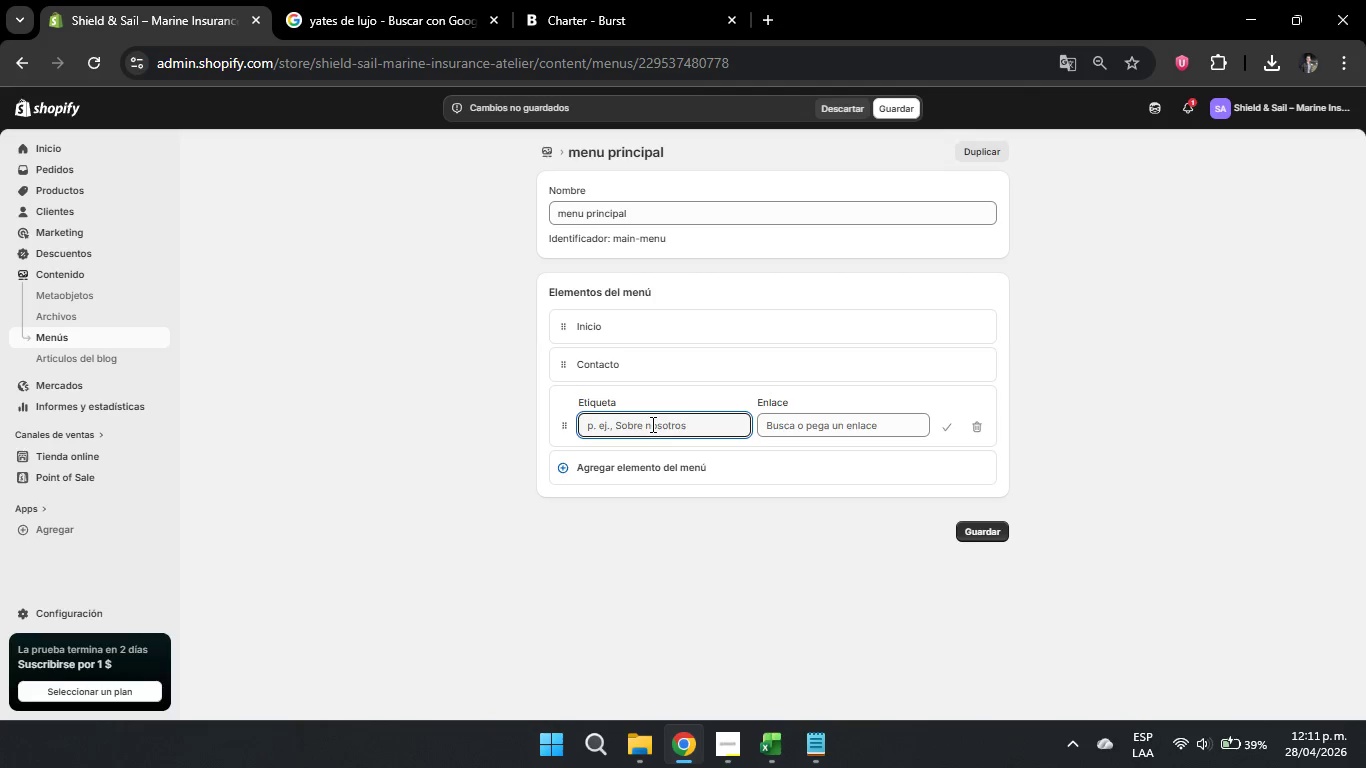 
type(Inspections Services)
 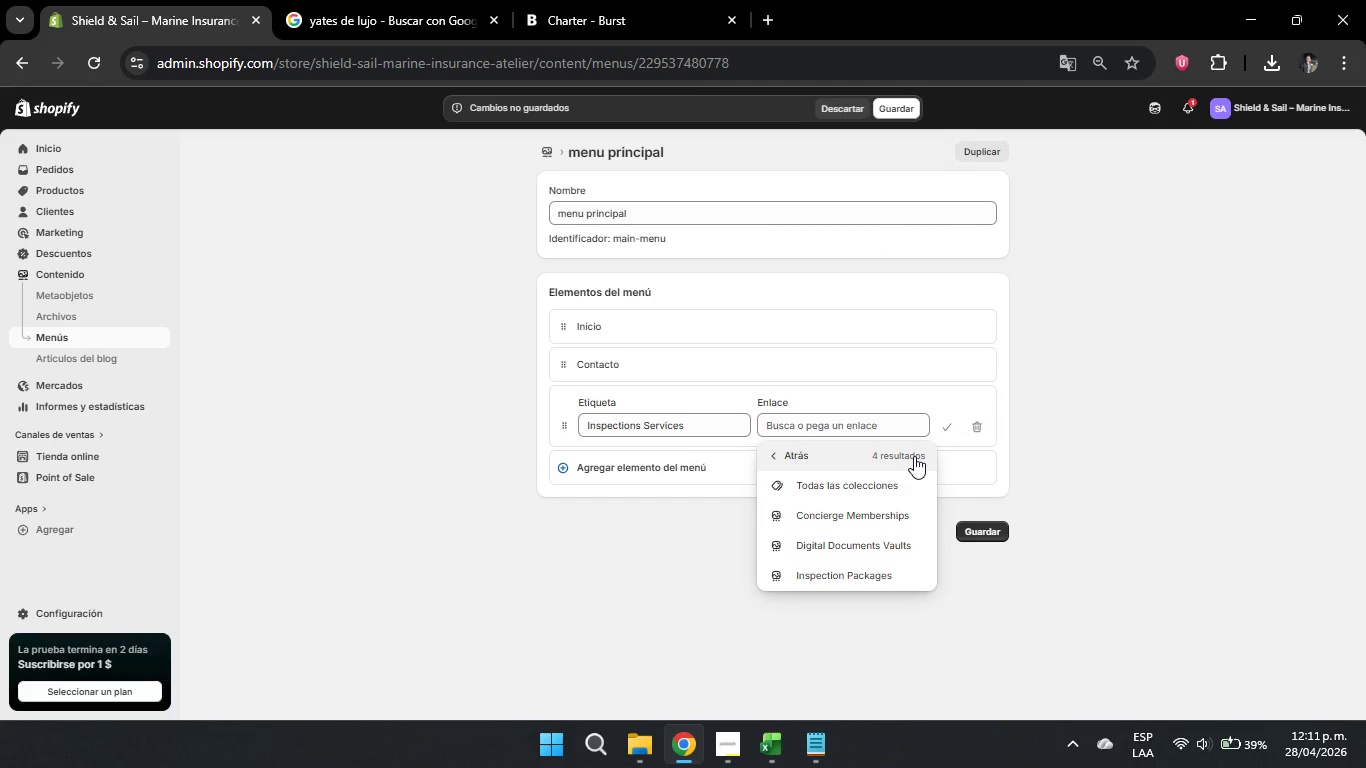 
wait(6.73)
 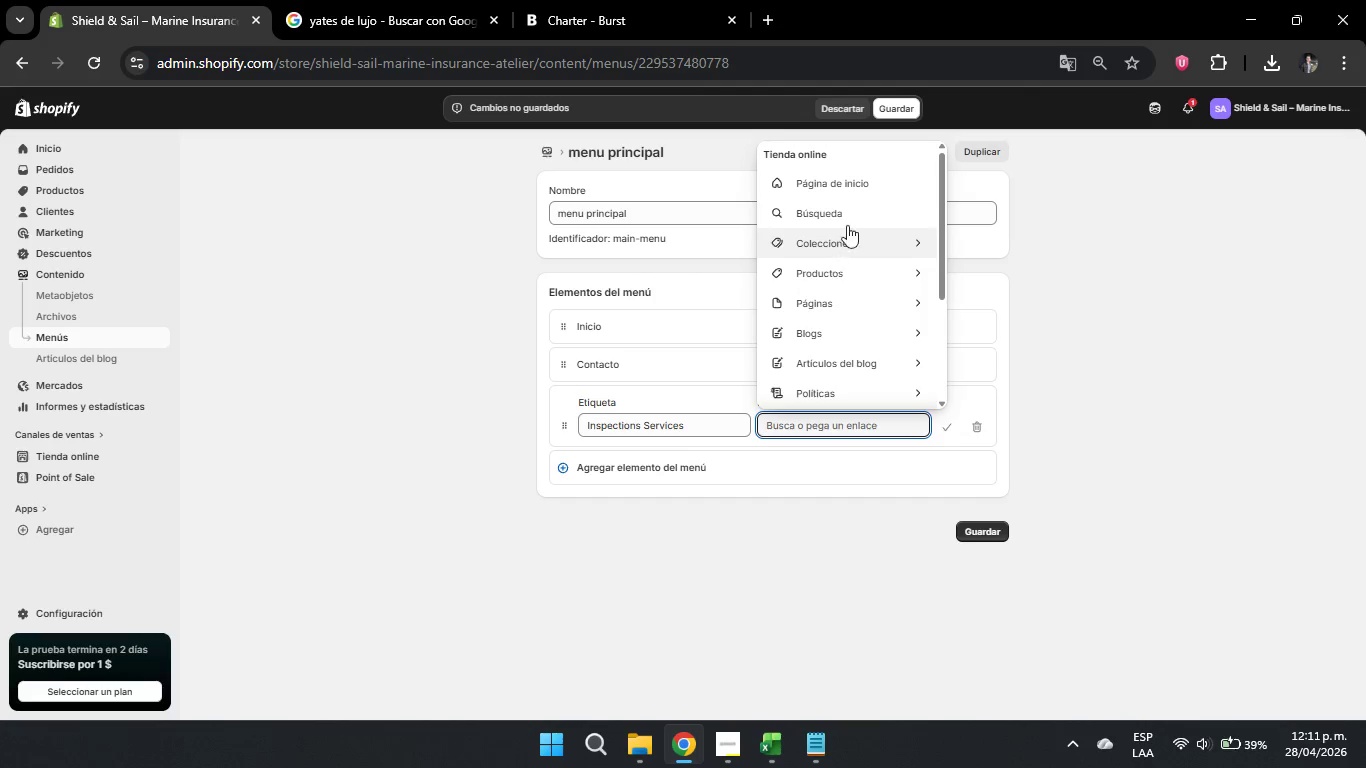 
left_click([873, 570])
 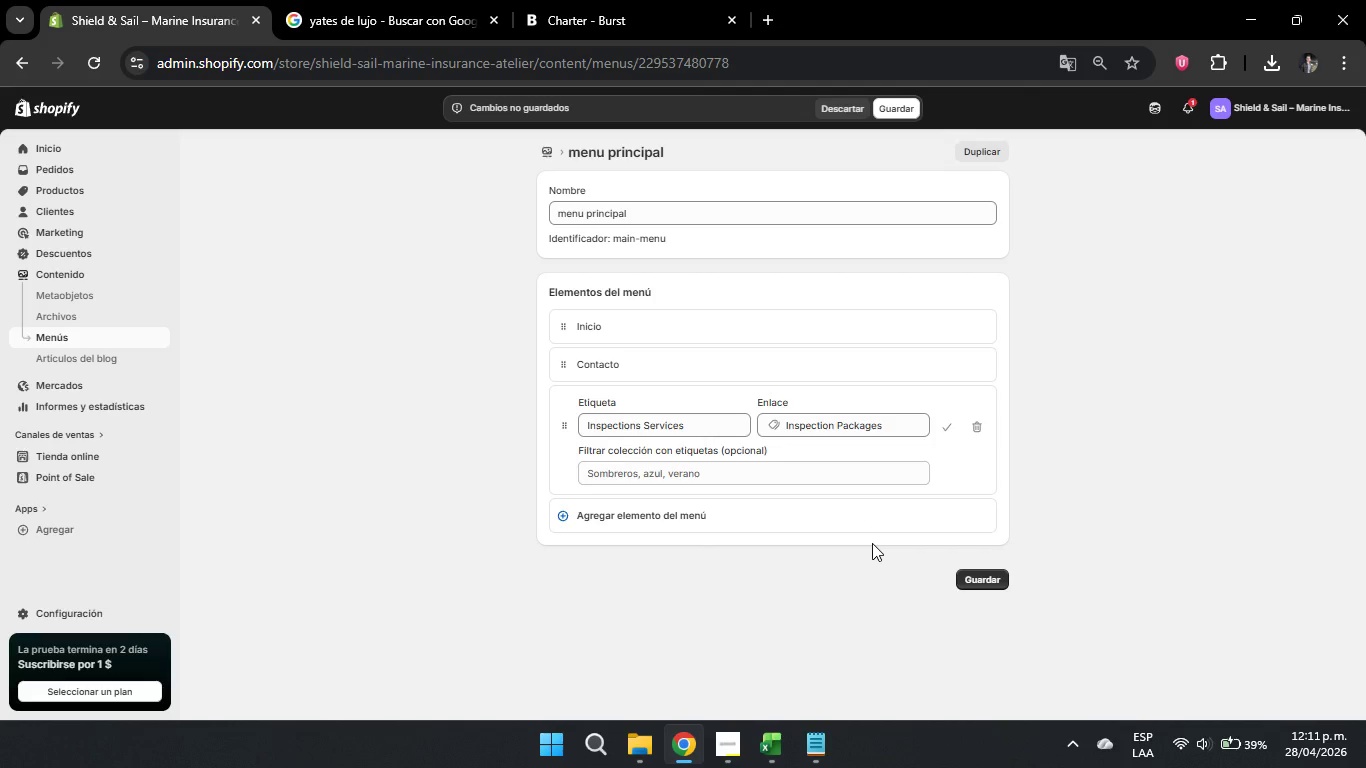 
wait(11.2)
 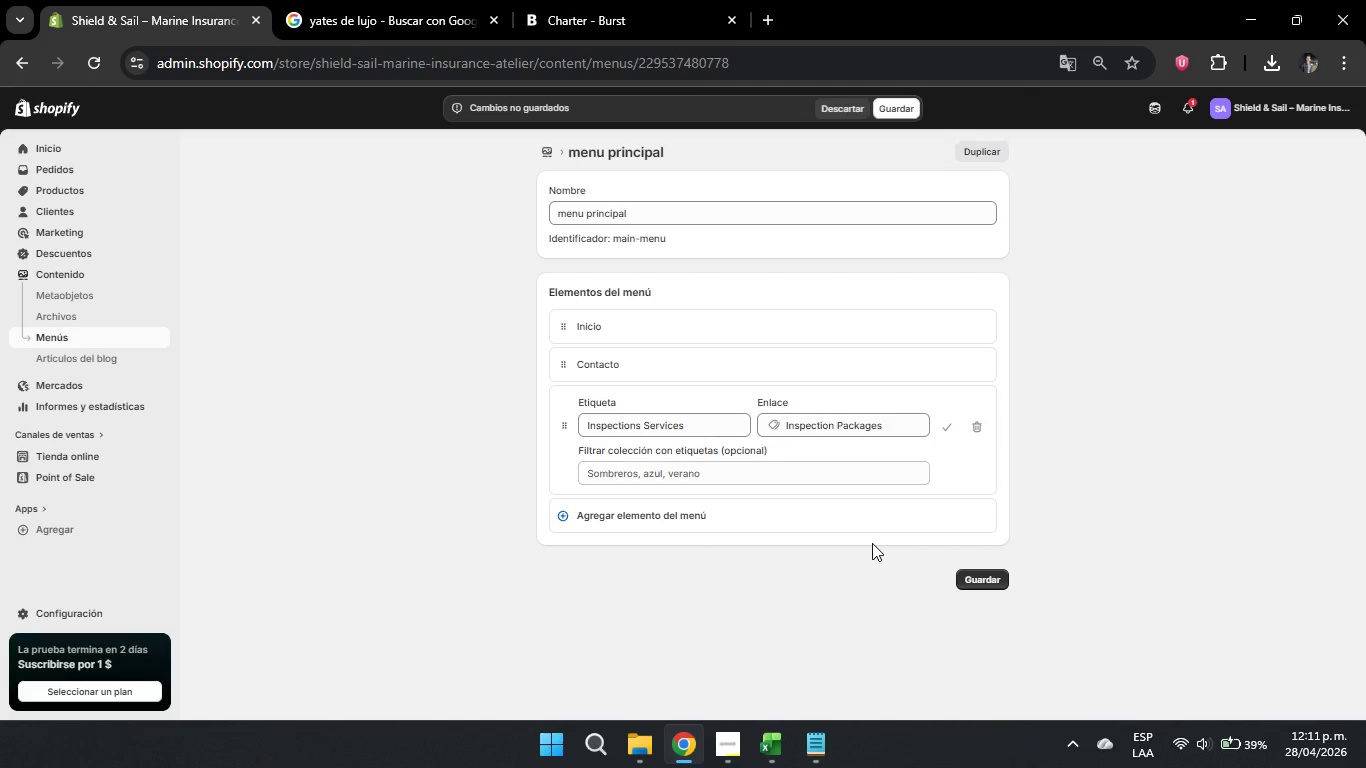 
left_click([687, 519])
 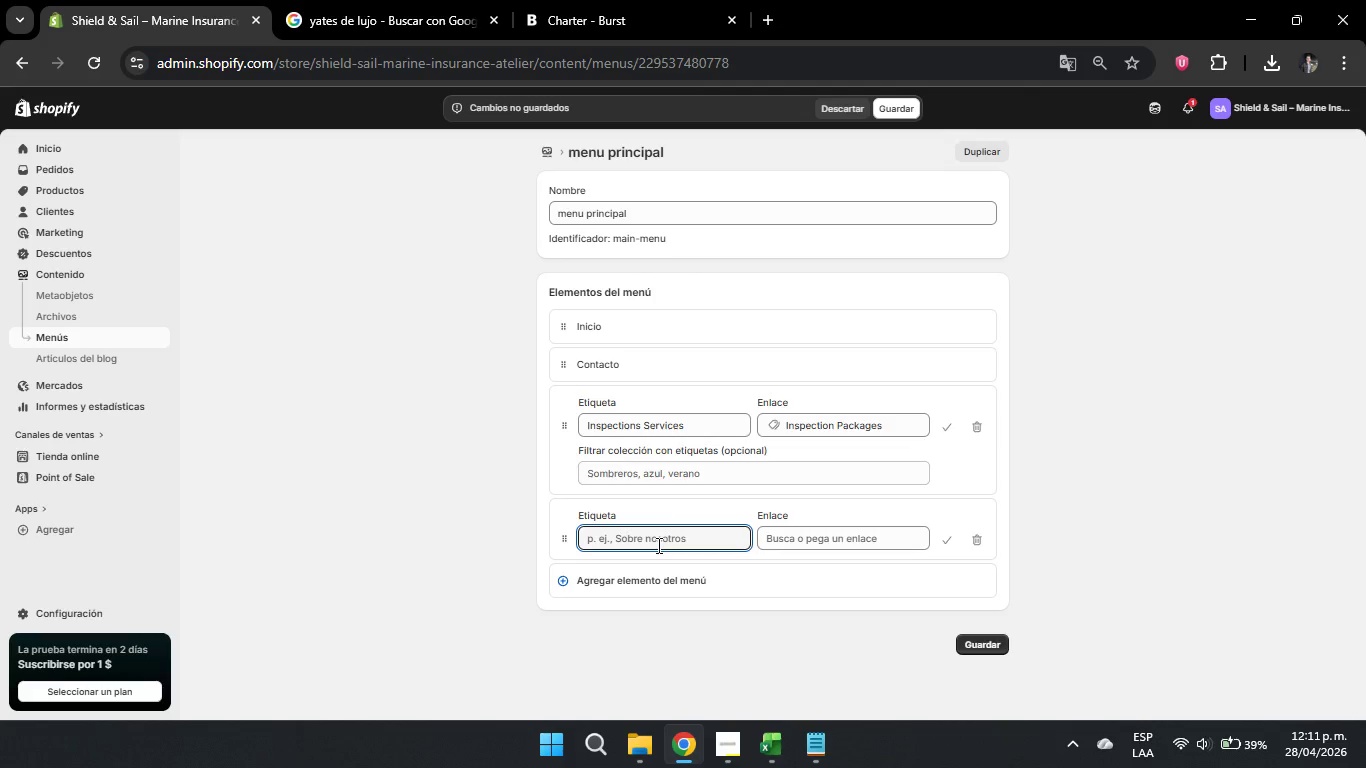 
left_click([657, 545])
 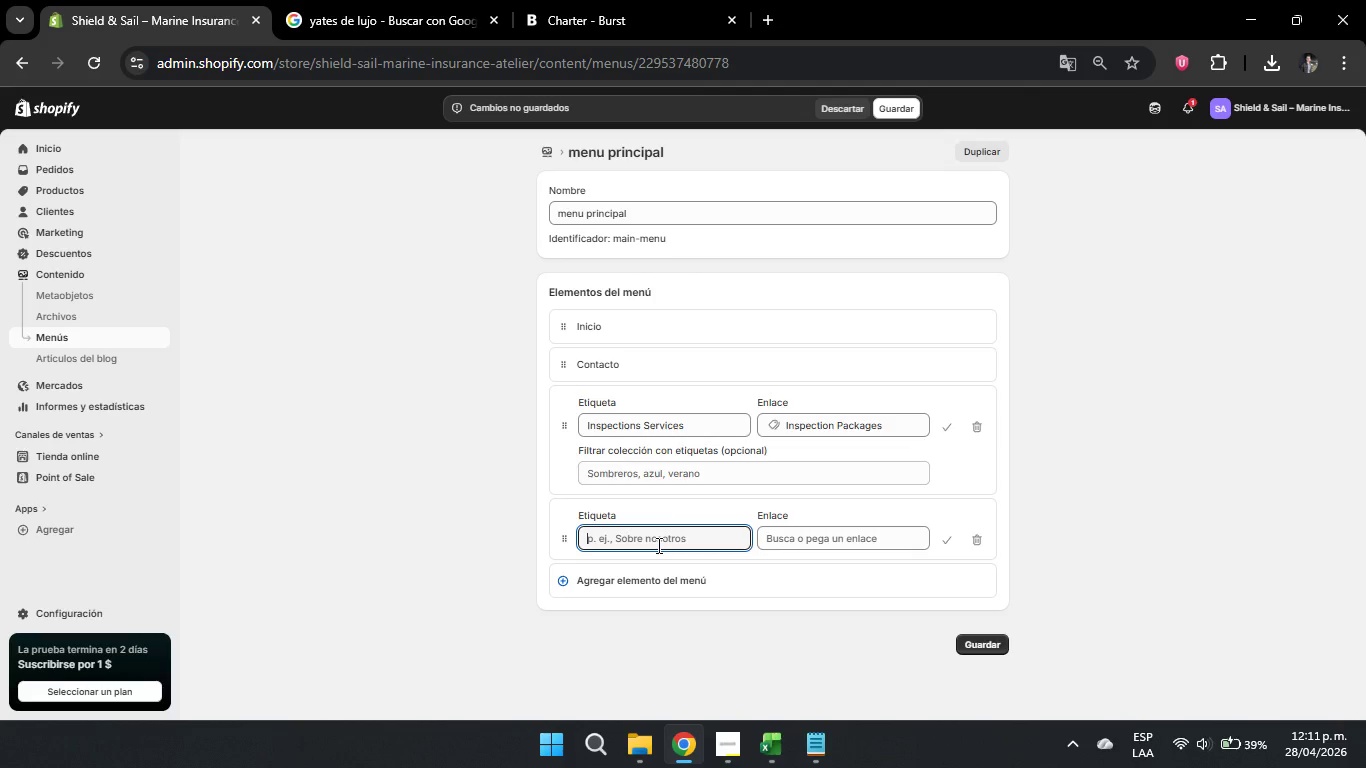 
type(DIgital Resoruces)
 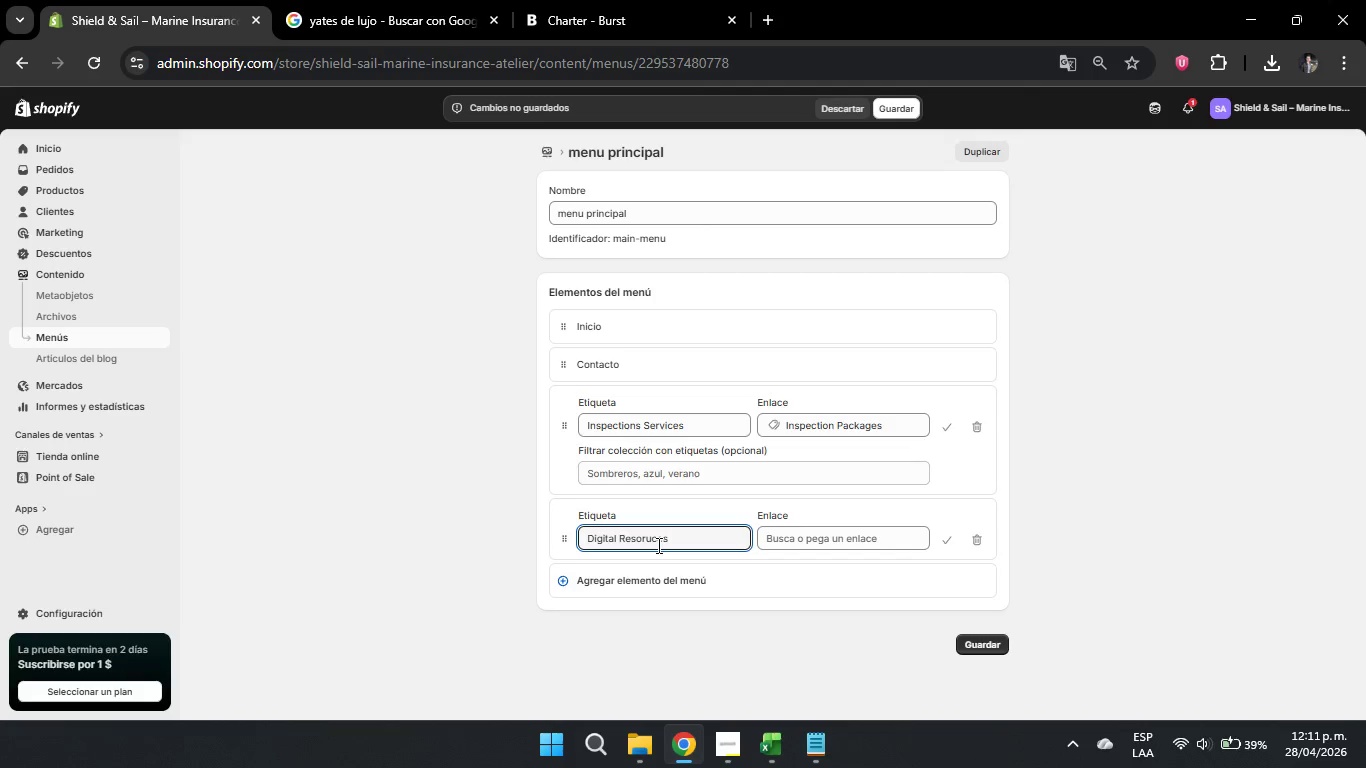 
key(Backspace)
key(Backspace)
key(Backspace)
key(Backspace)
key(Backspace)
type(urces)
 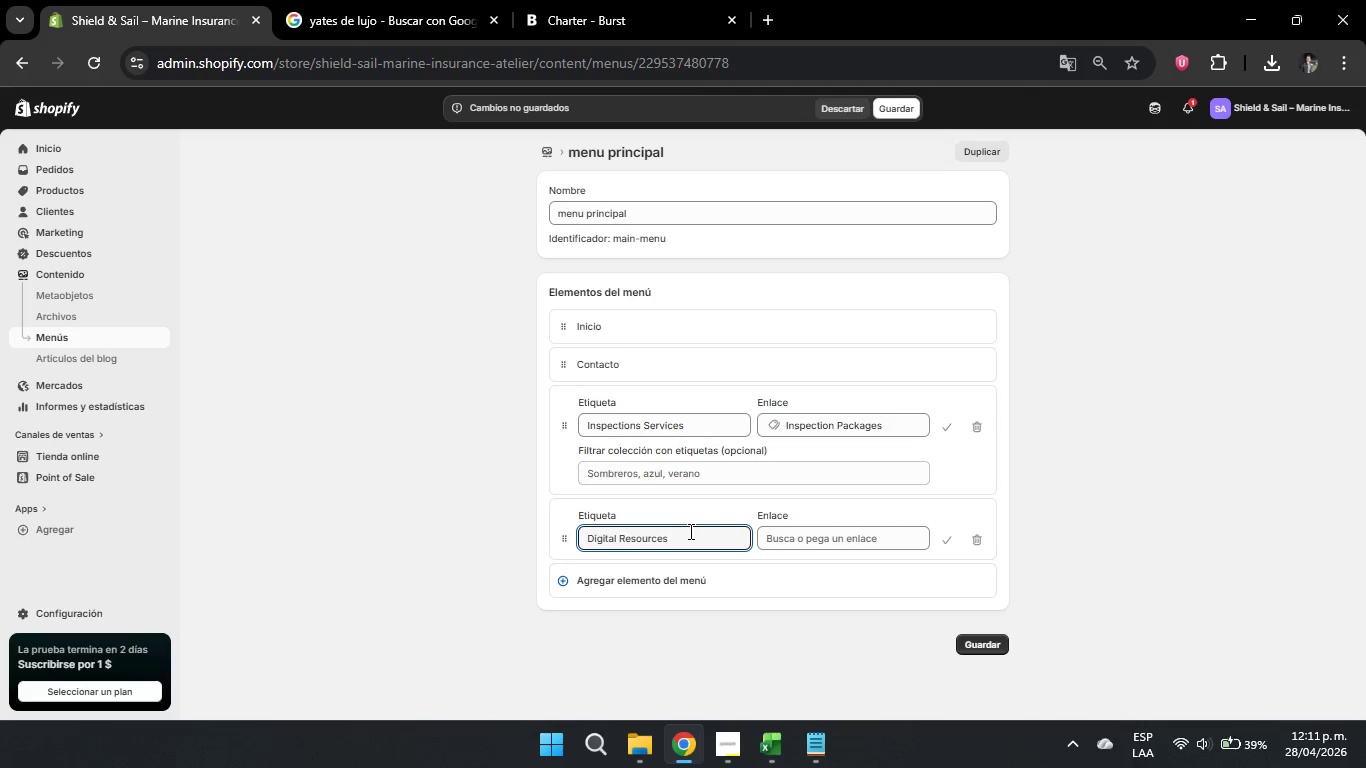 
wait(6.45)
 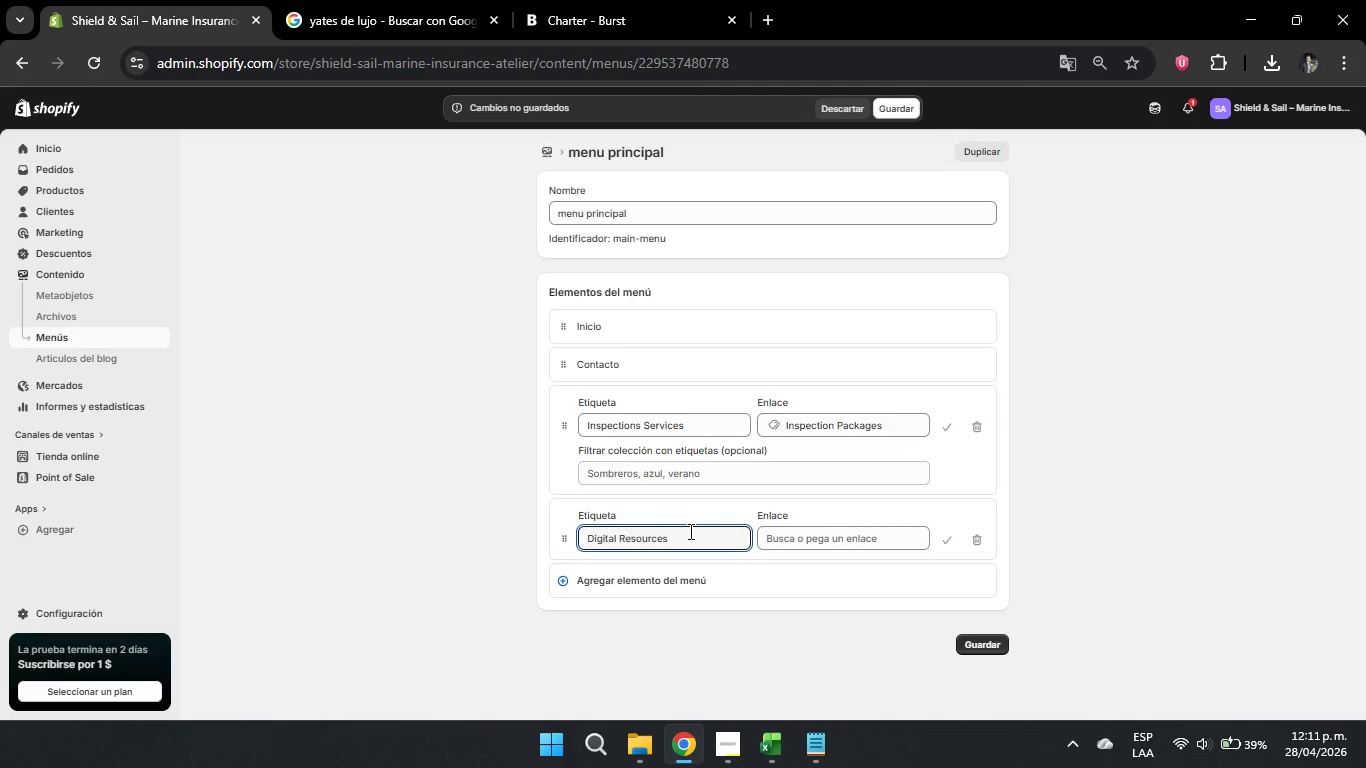 
left_click([794, 539])
 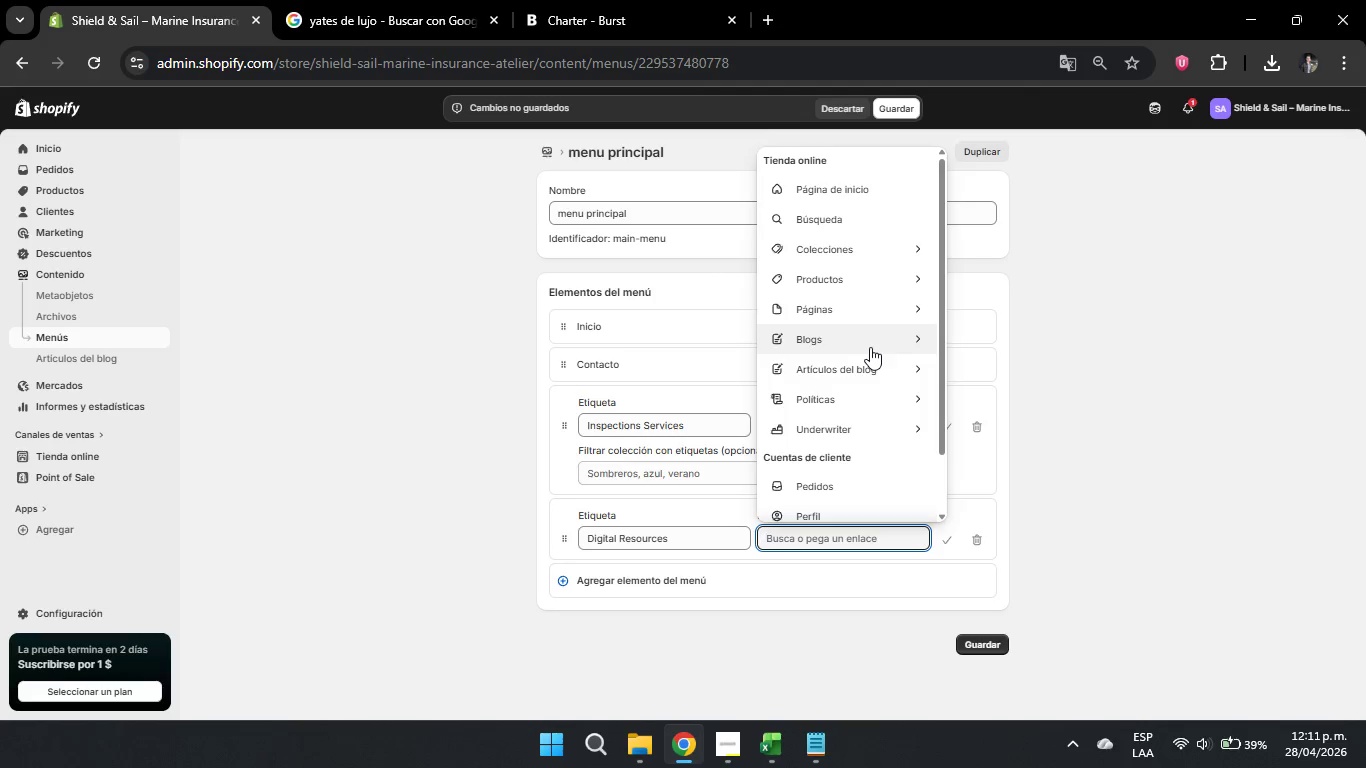 
wait(6.28)
 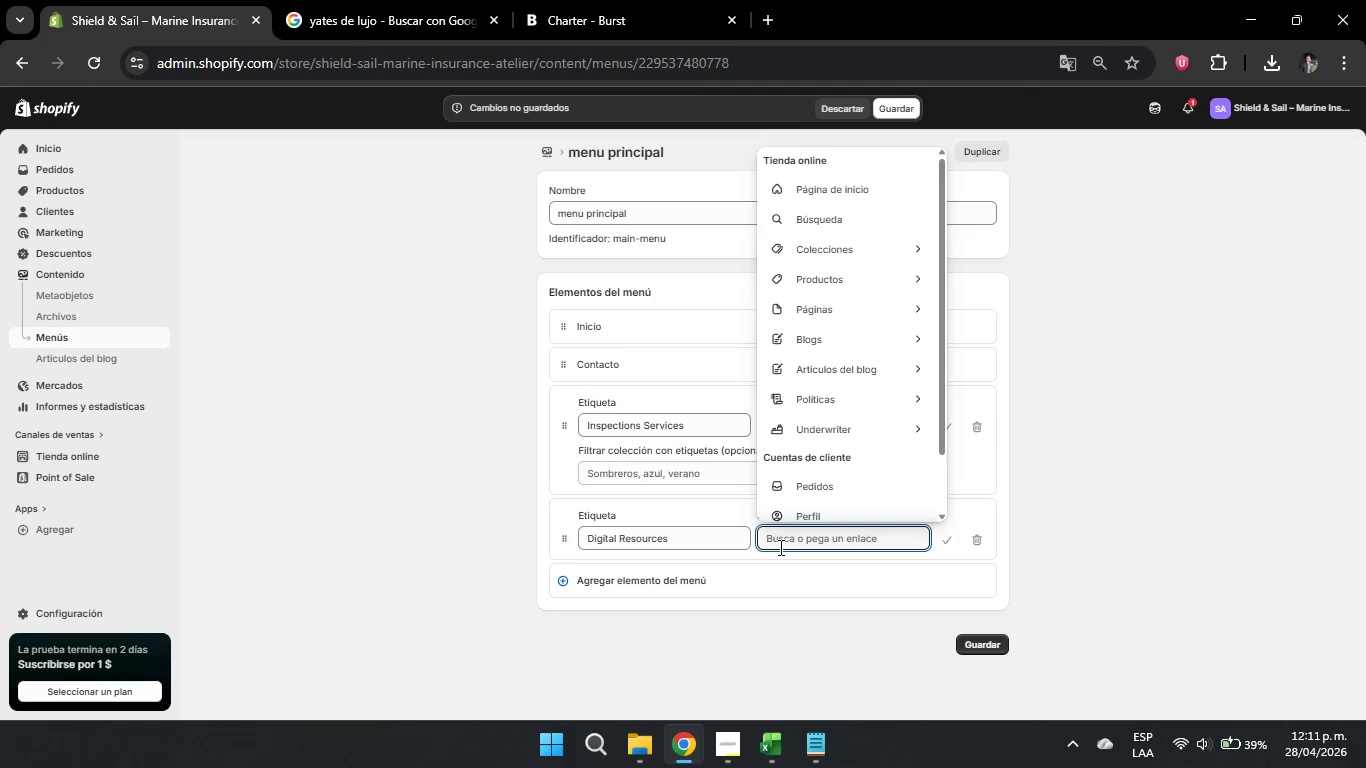 
left_click([875, 254])
 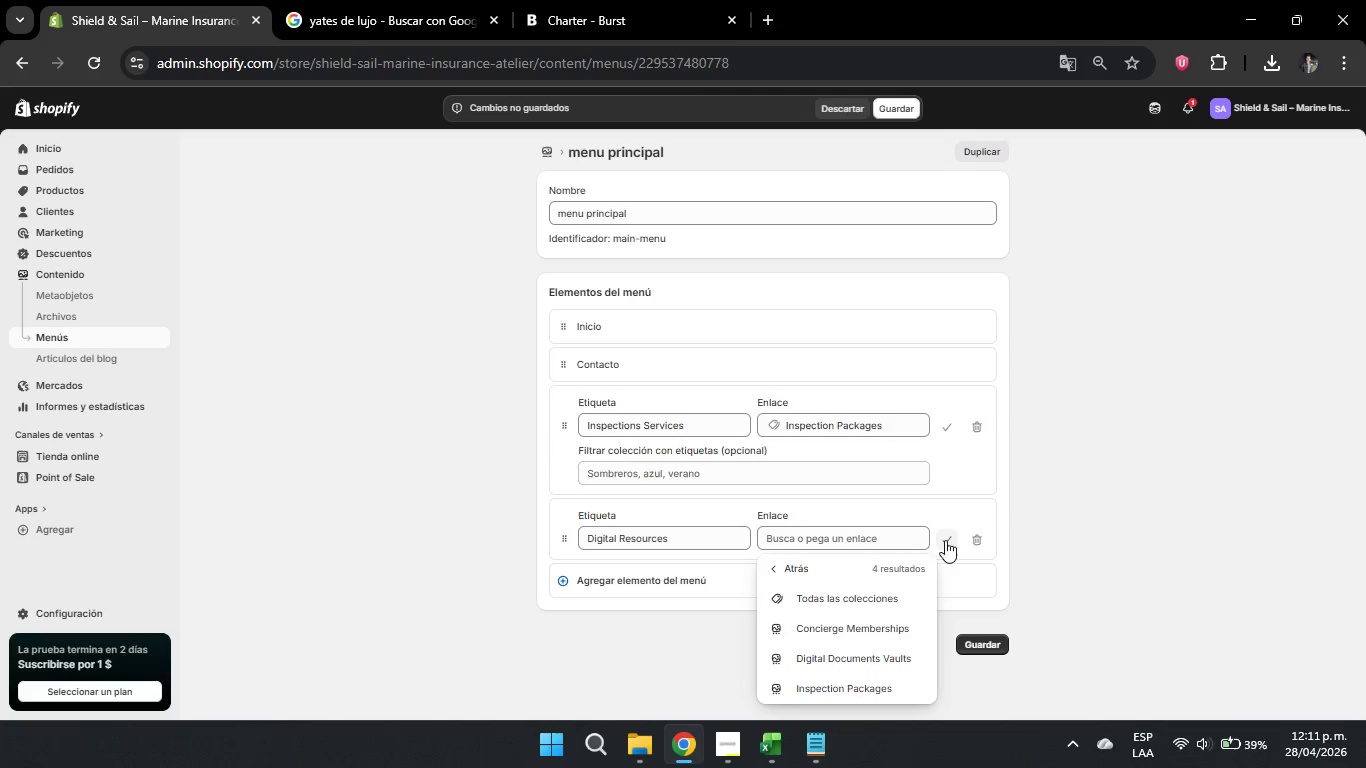 
scroll: coordinate [1187, 465], scroll_direction: down, amount: 2.0
 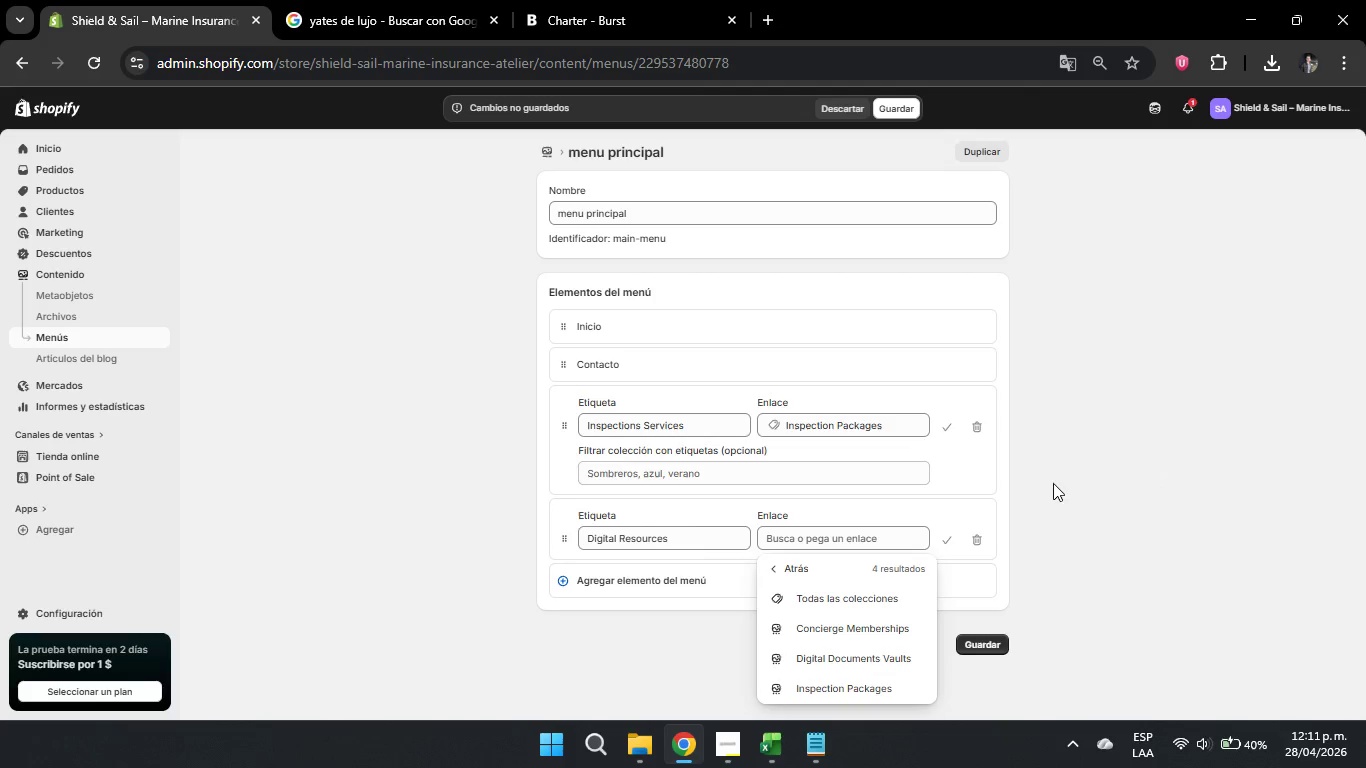 
left_click([856, 663])
 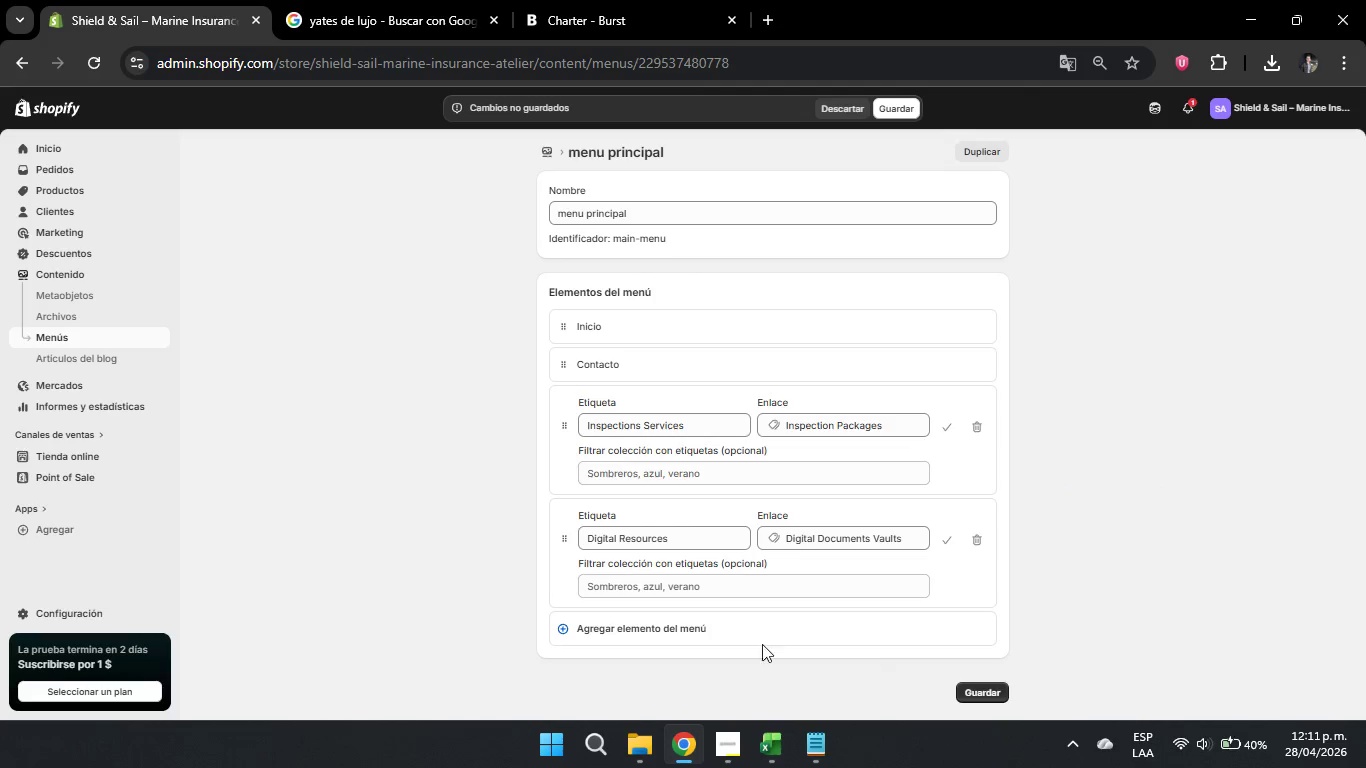 
left_click([637, 629])
 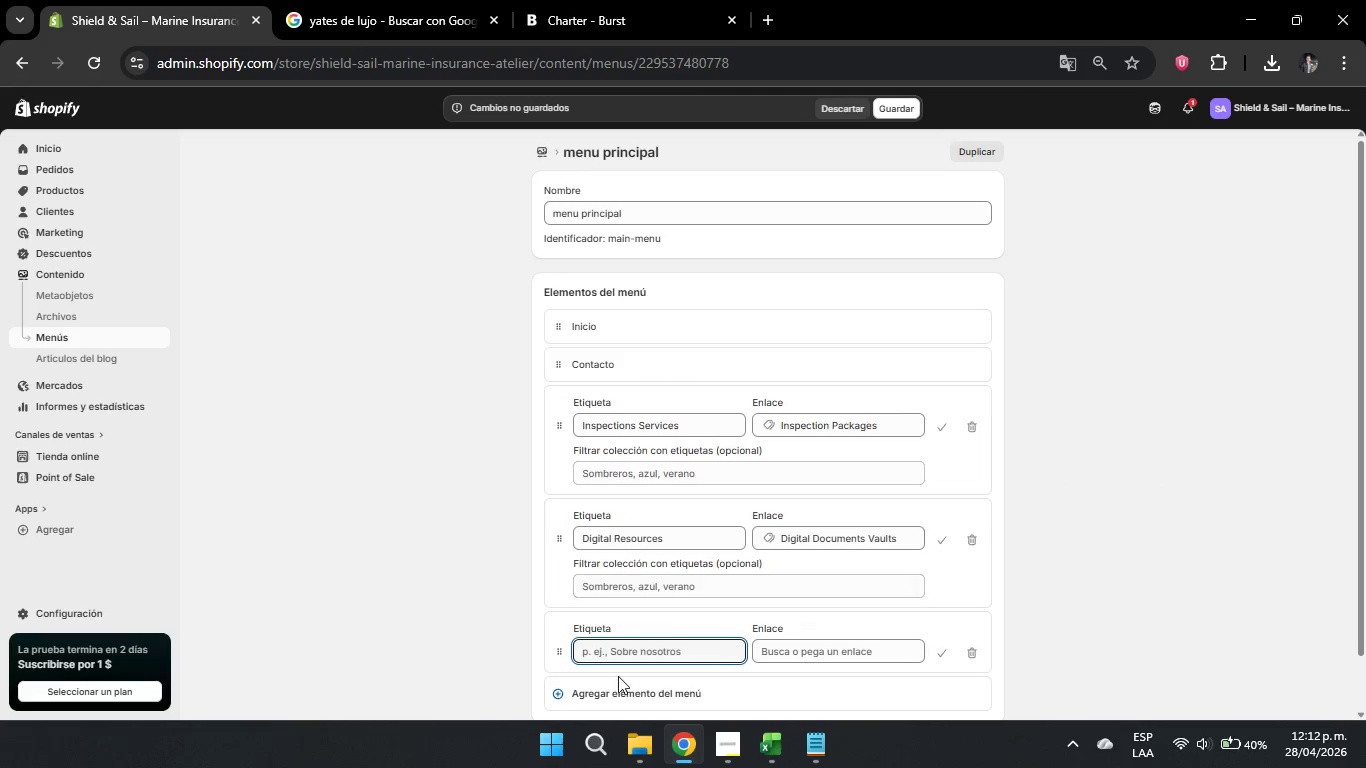 
type(Excluisve Merbe)
 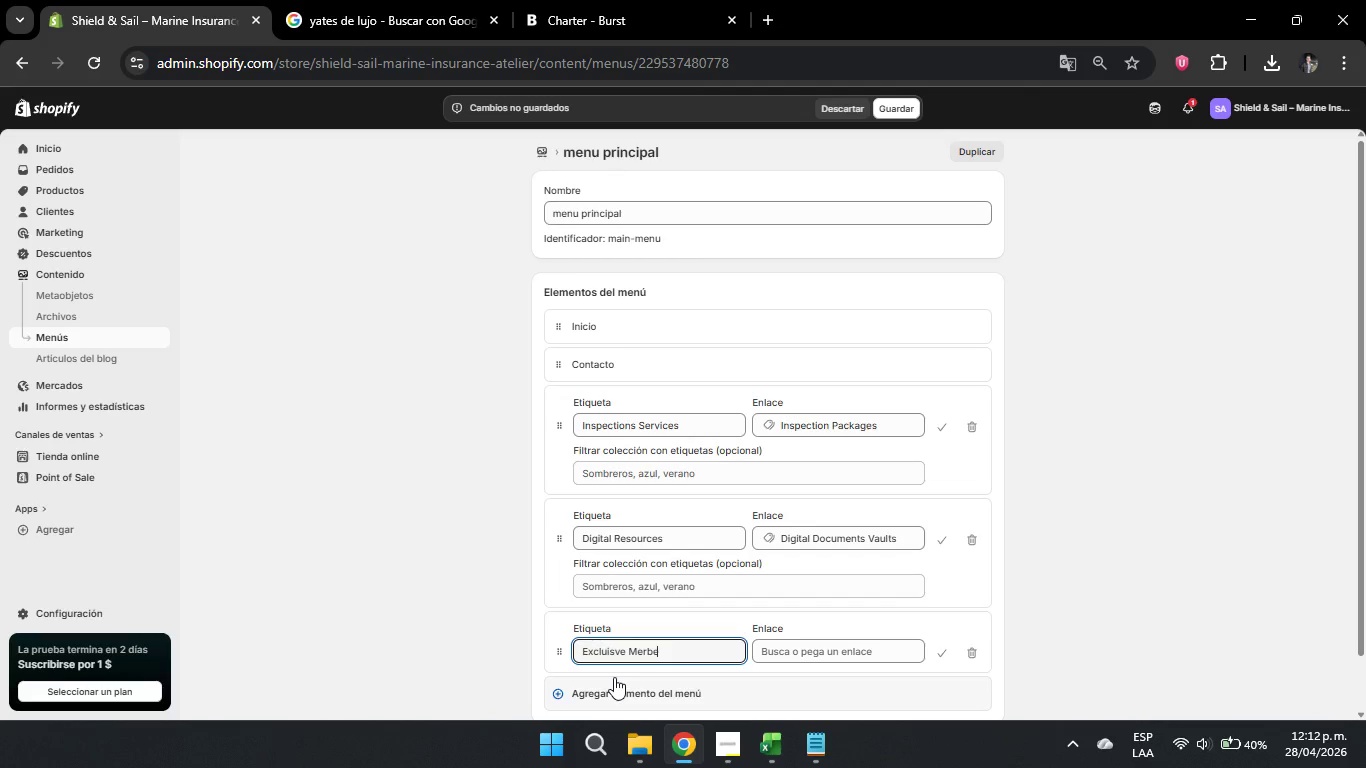 
key(Backspace)
key(Backspace)
key(Backspace)
type(mbership)
 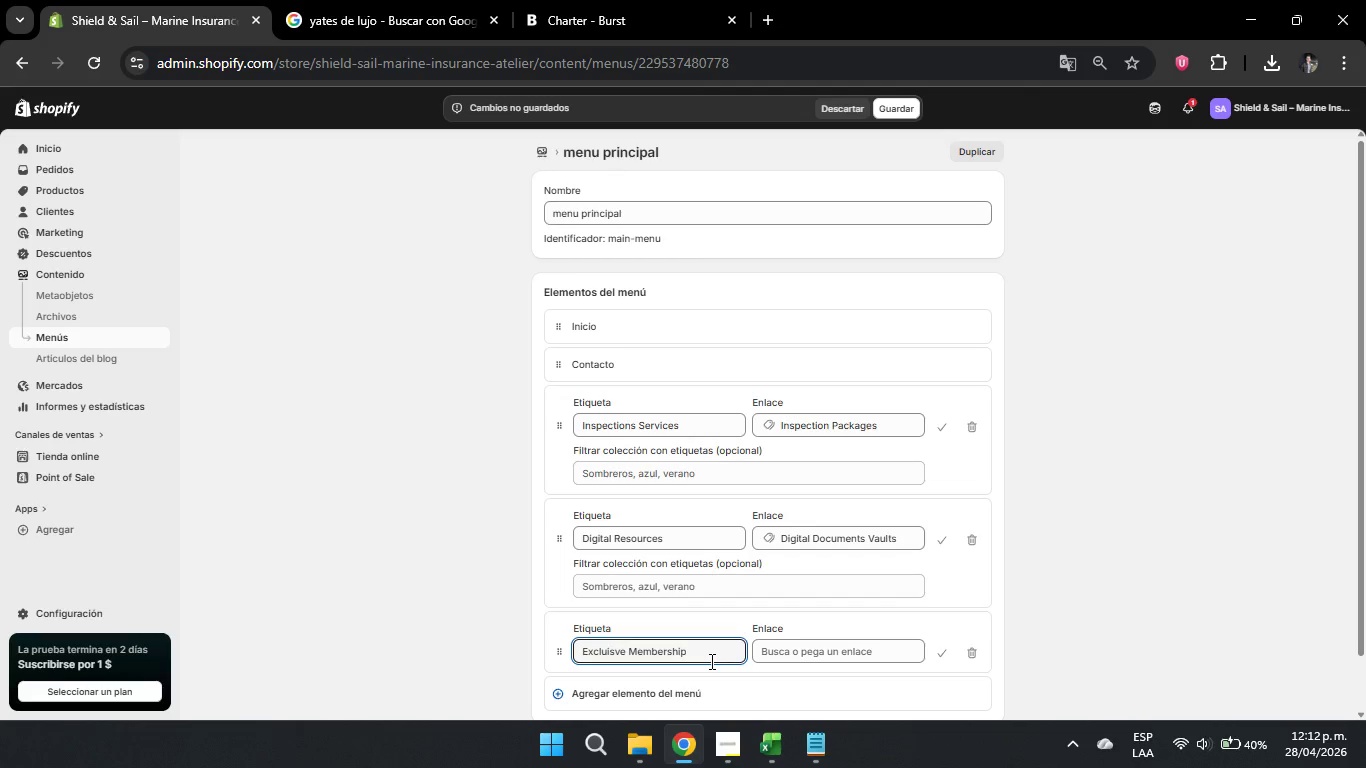 
wait(6.72)
 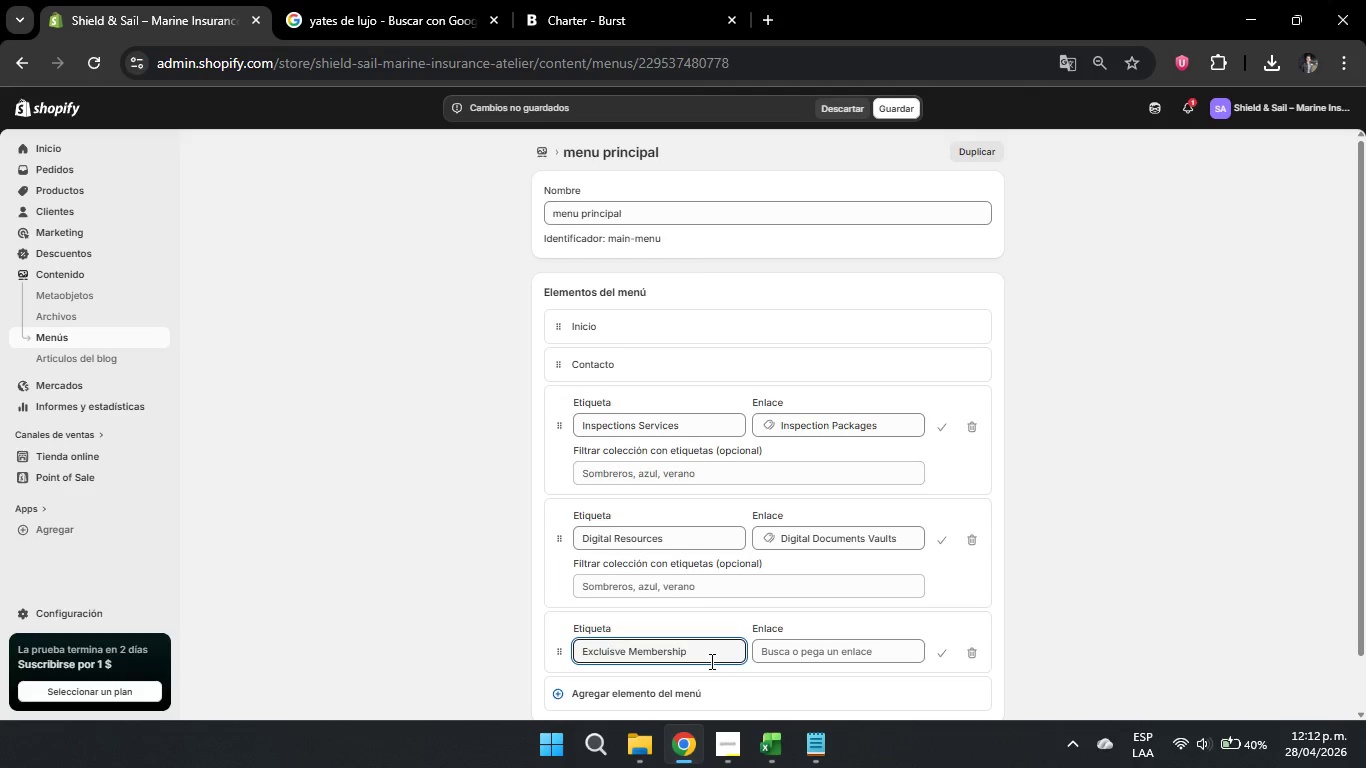 
key(S)
 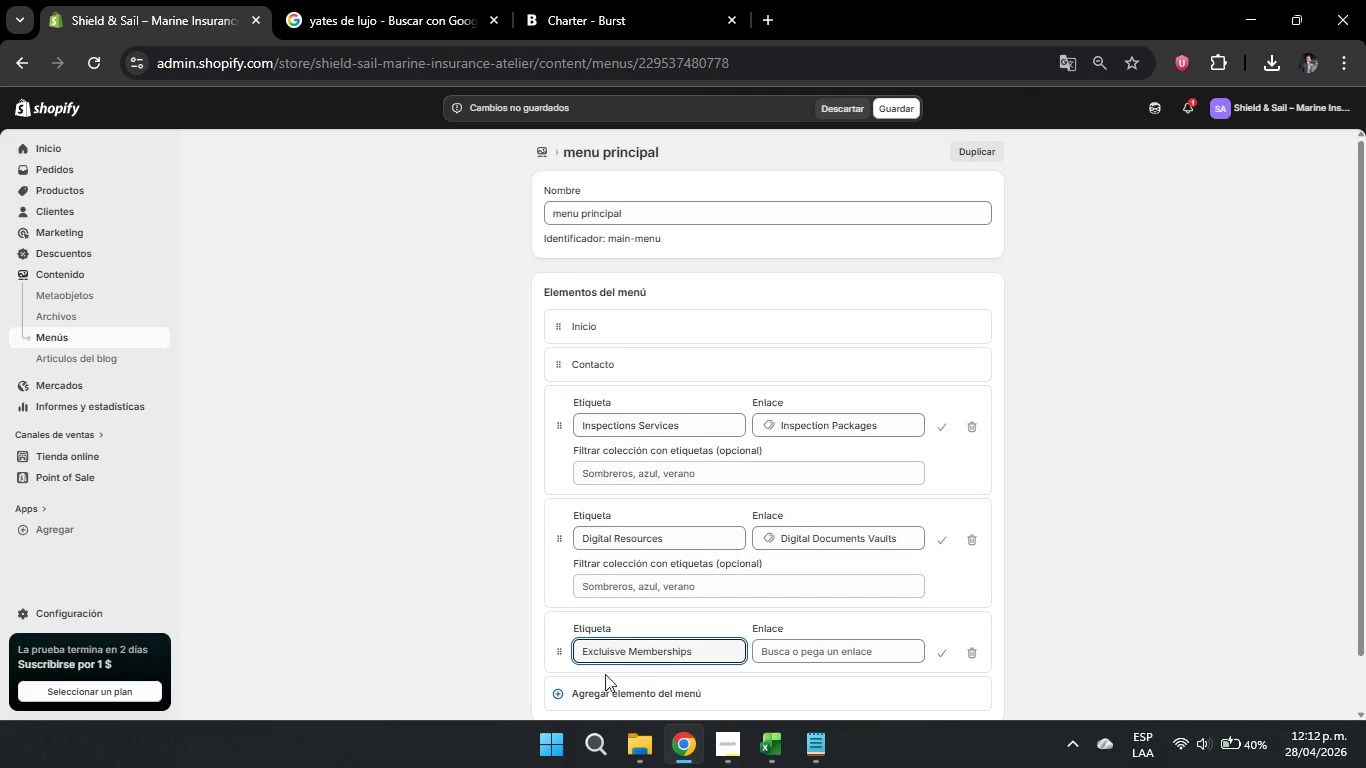 
left_click([626, 649])
 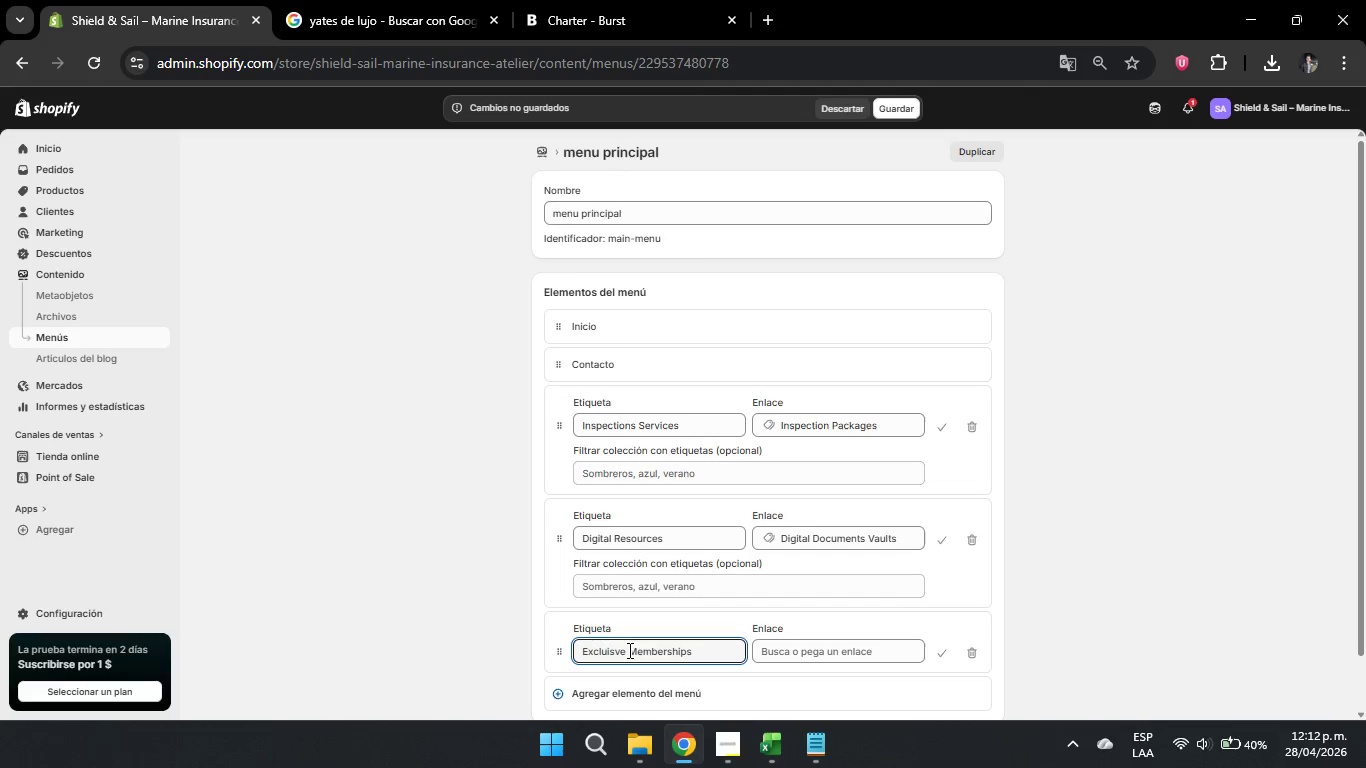 
key(Backspace)
key(Backspace)
key(Backspace)
key(Backspace)
type(sive)
 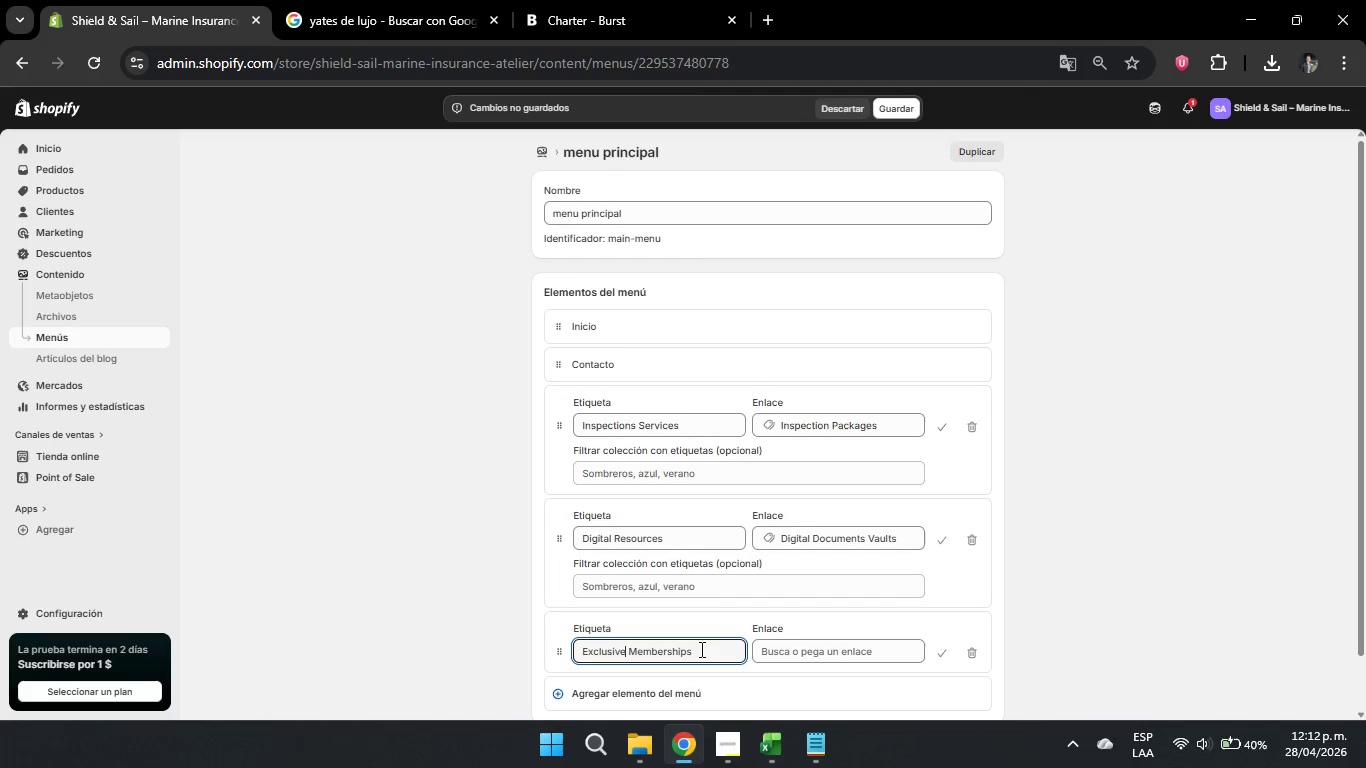 
left_click([706, 651])
 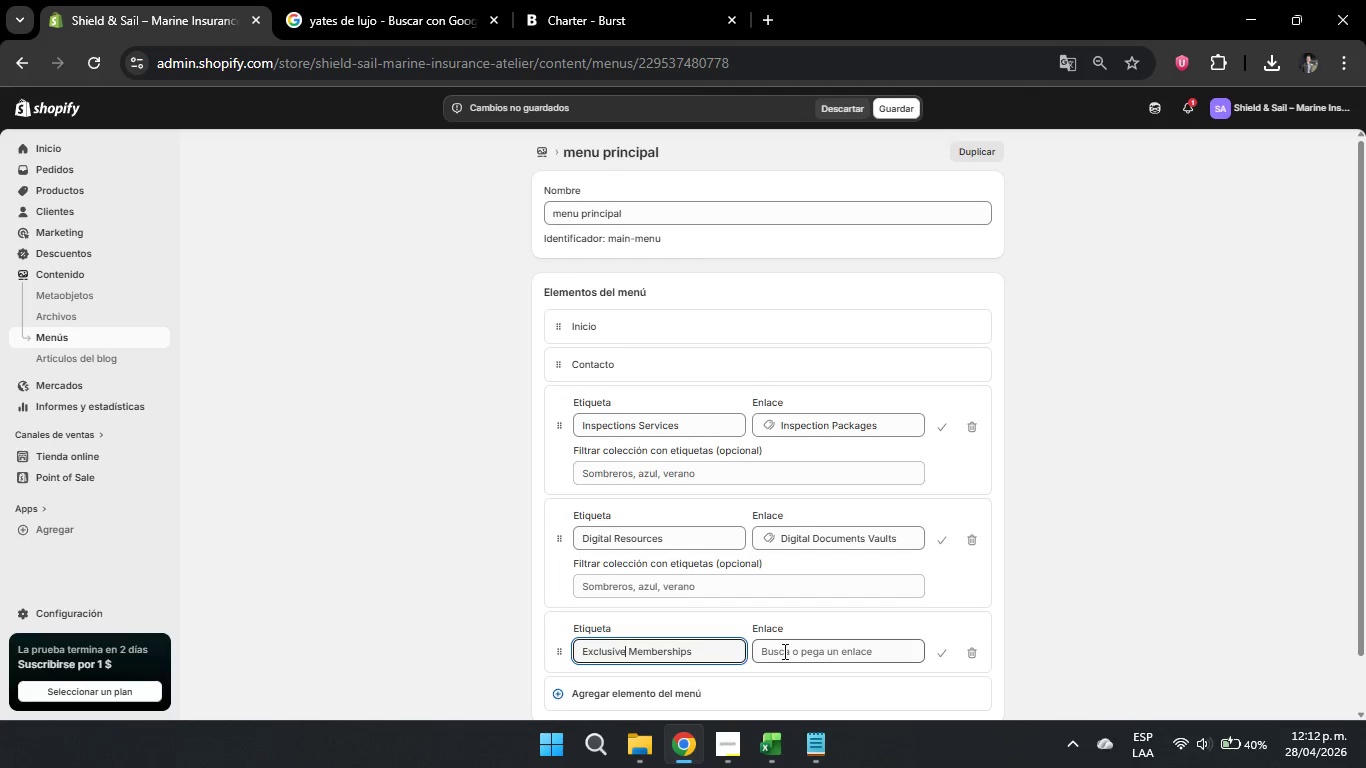 
double_click([783, 651])
 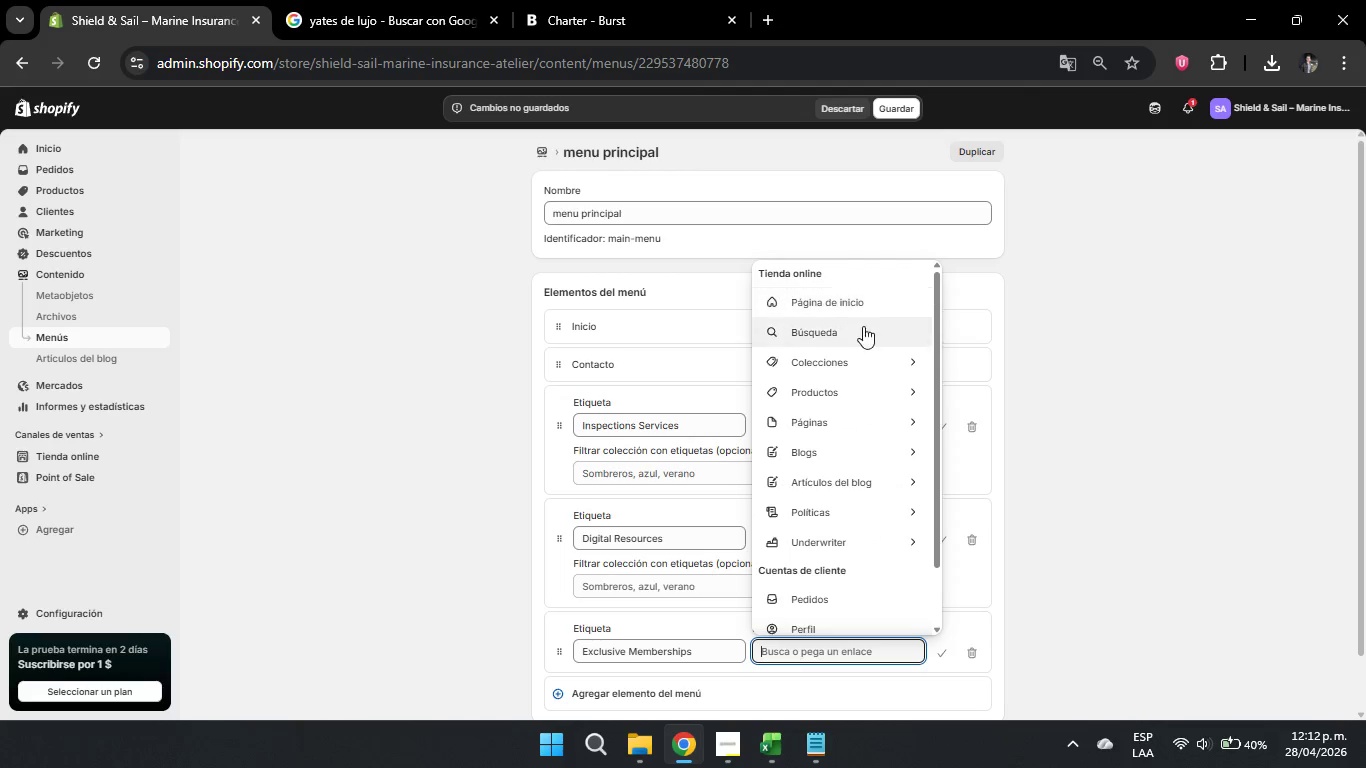 
left_click([865, 350])
 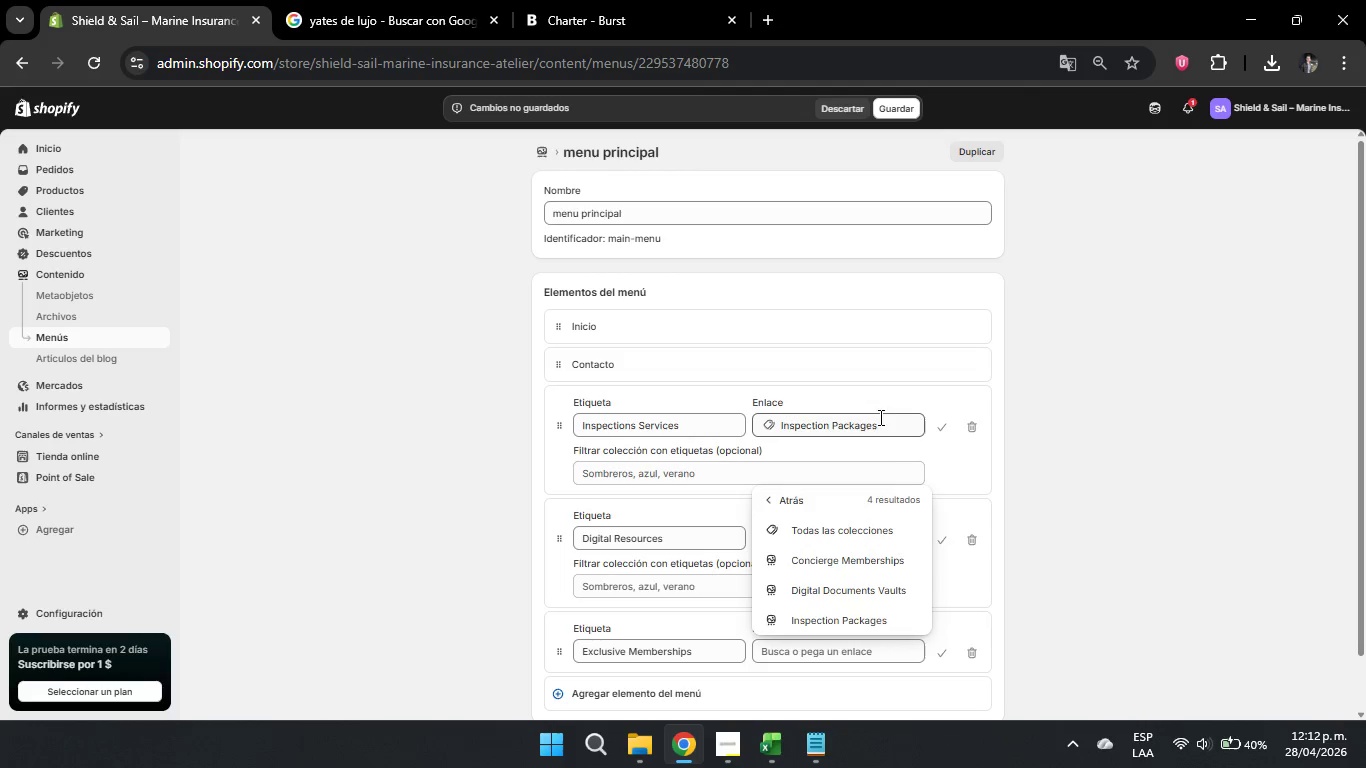 
left_click([870, 561])
 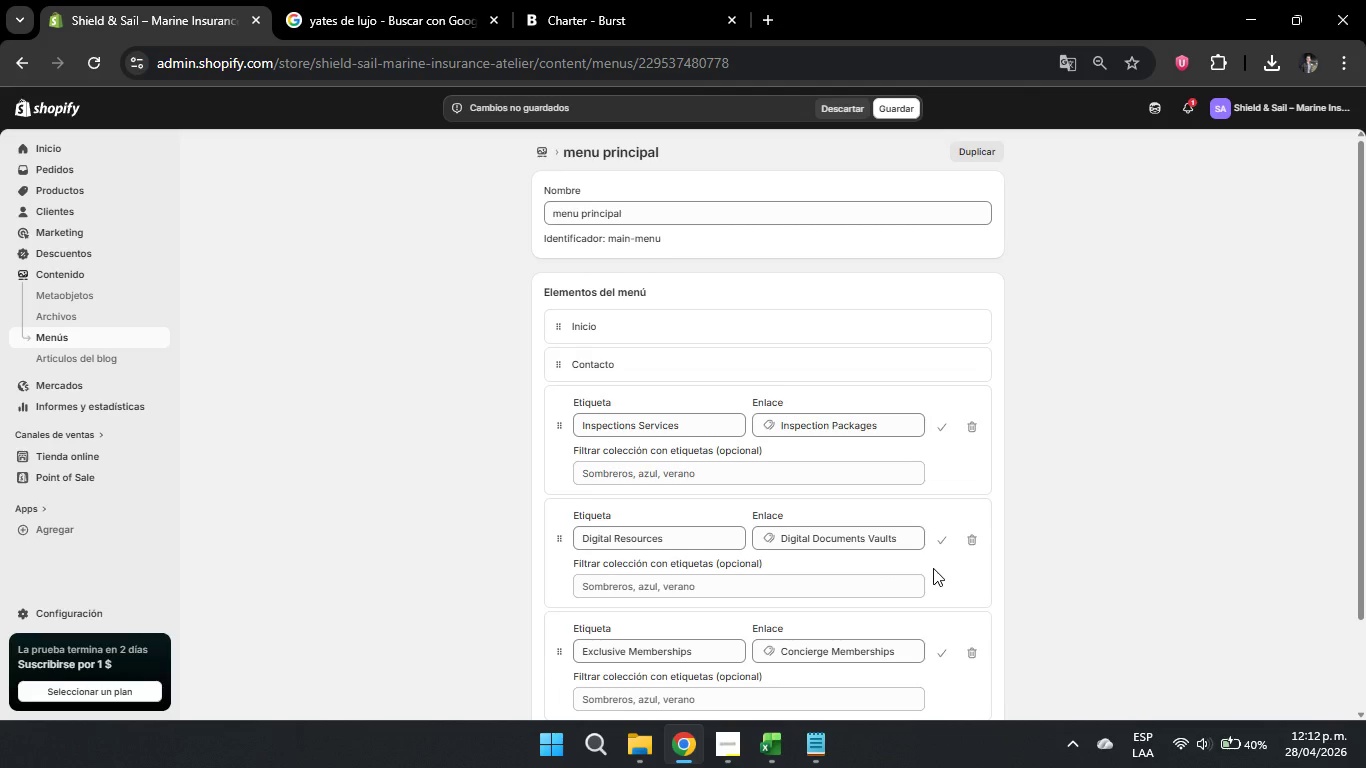 
scroll: coordinate [897, 566], scroll_direction: down, amount: 3.0
 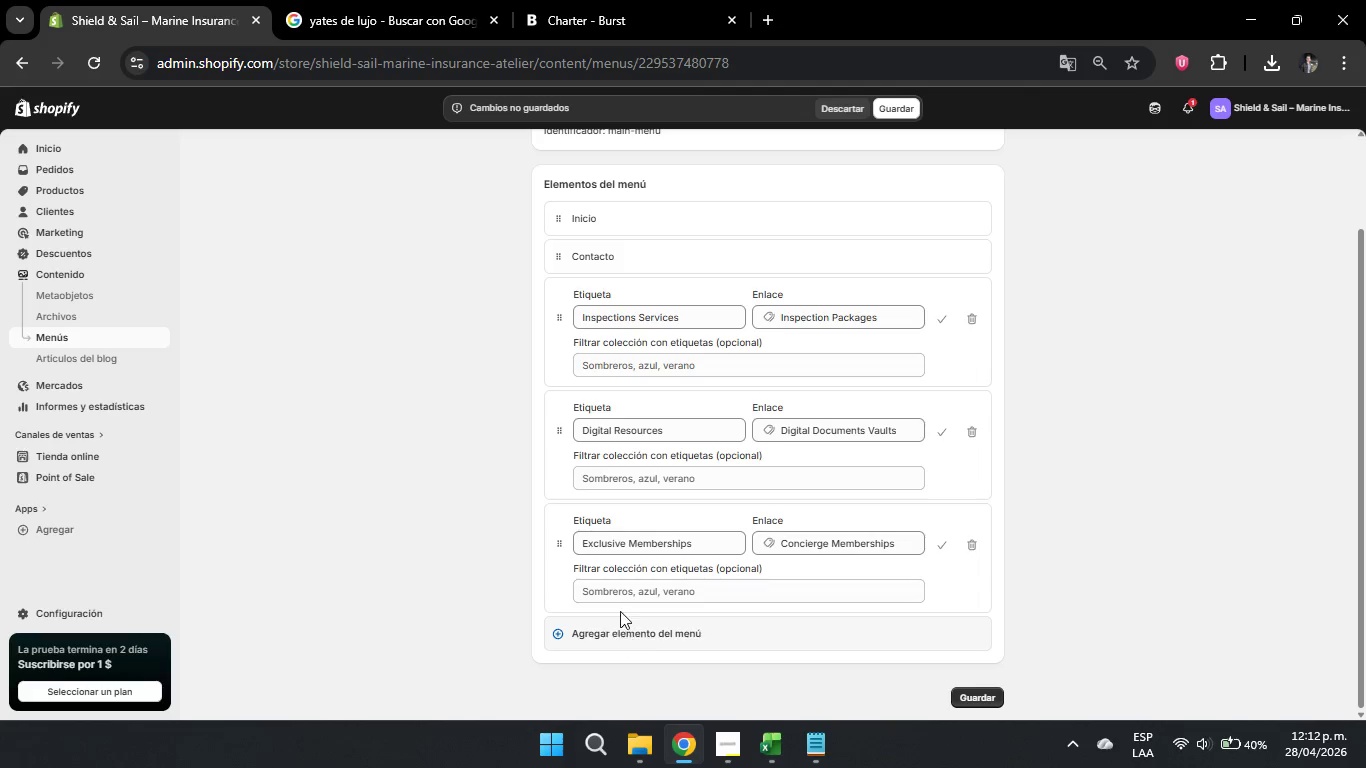 
left_click([611, 637])
 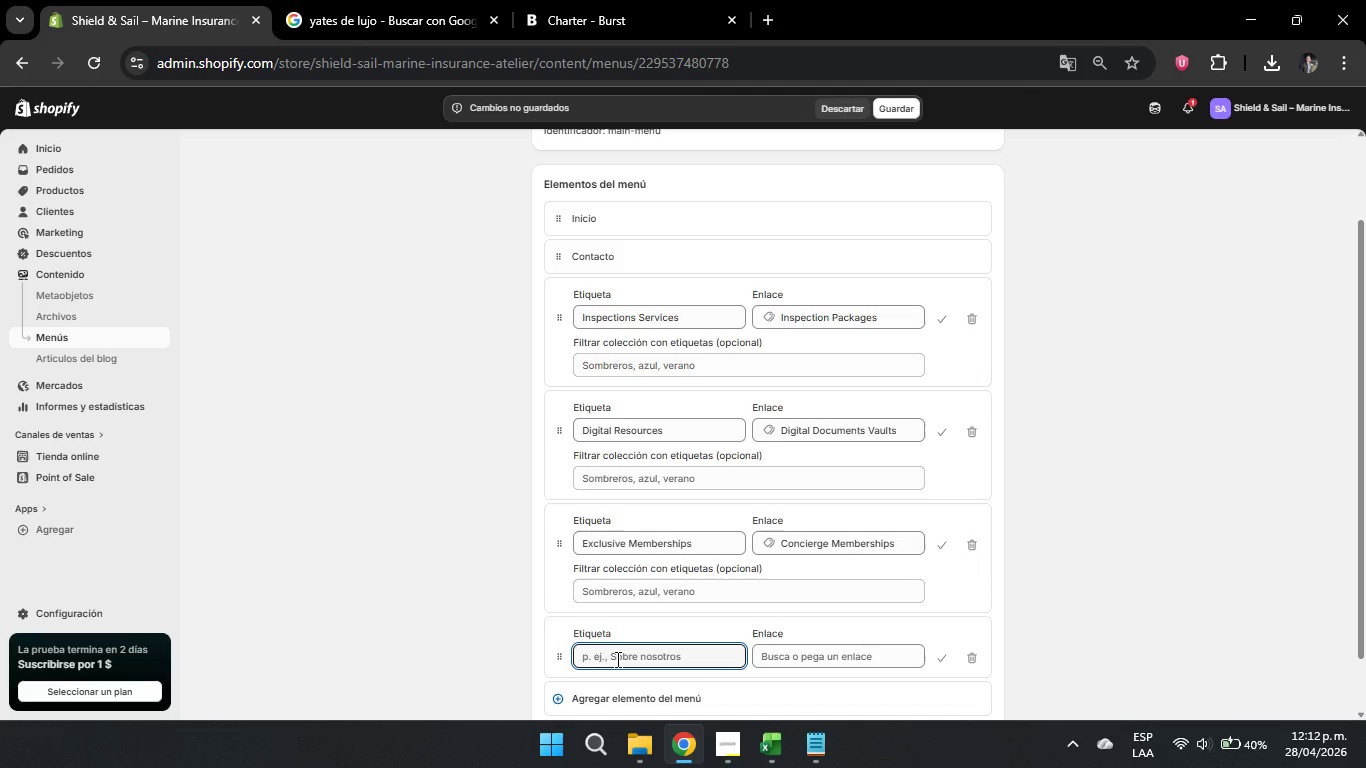 
wait(6.69)
 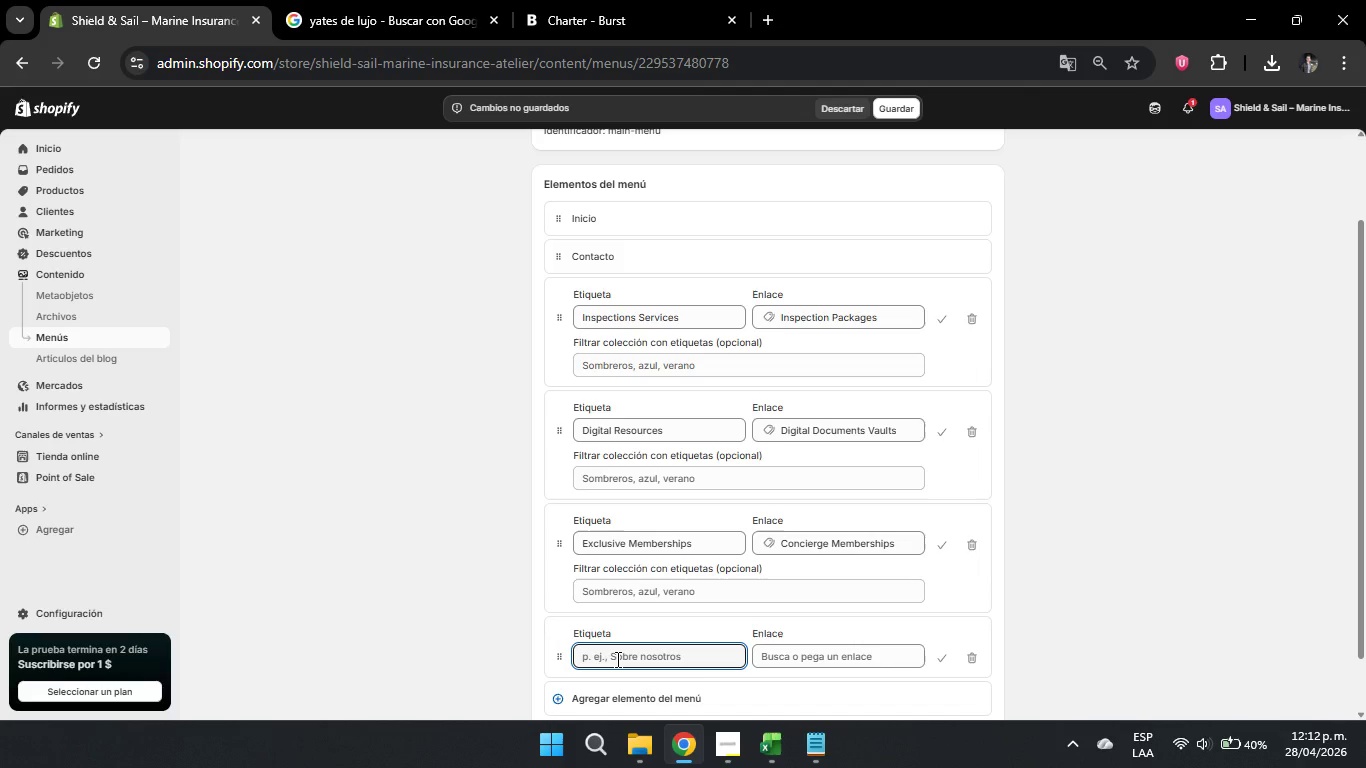 
type(Vessel Tyoes)
 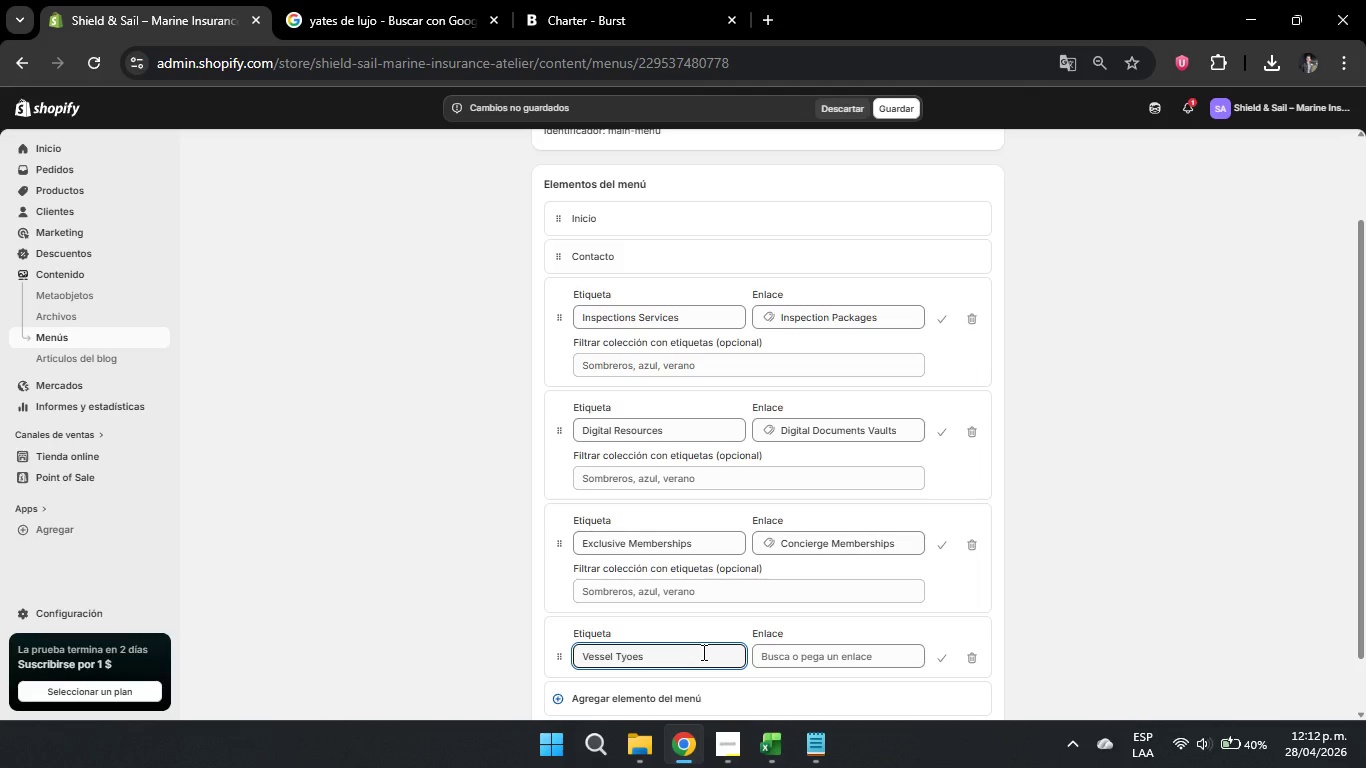 
key(Backspace)
key(Backspace)
key(Backspace)
type(pes)
 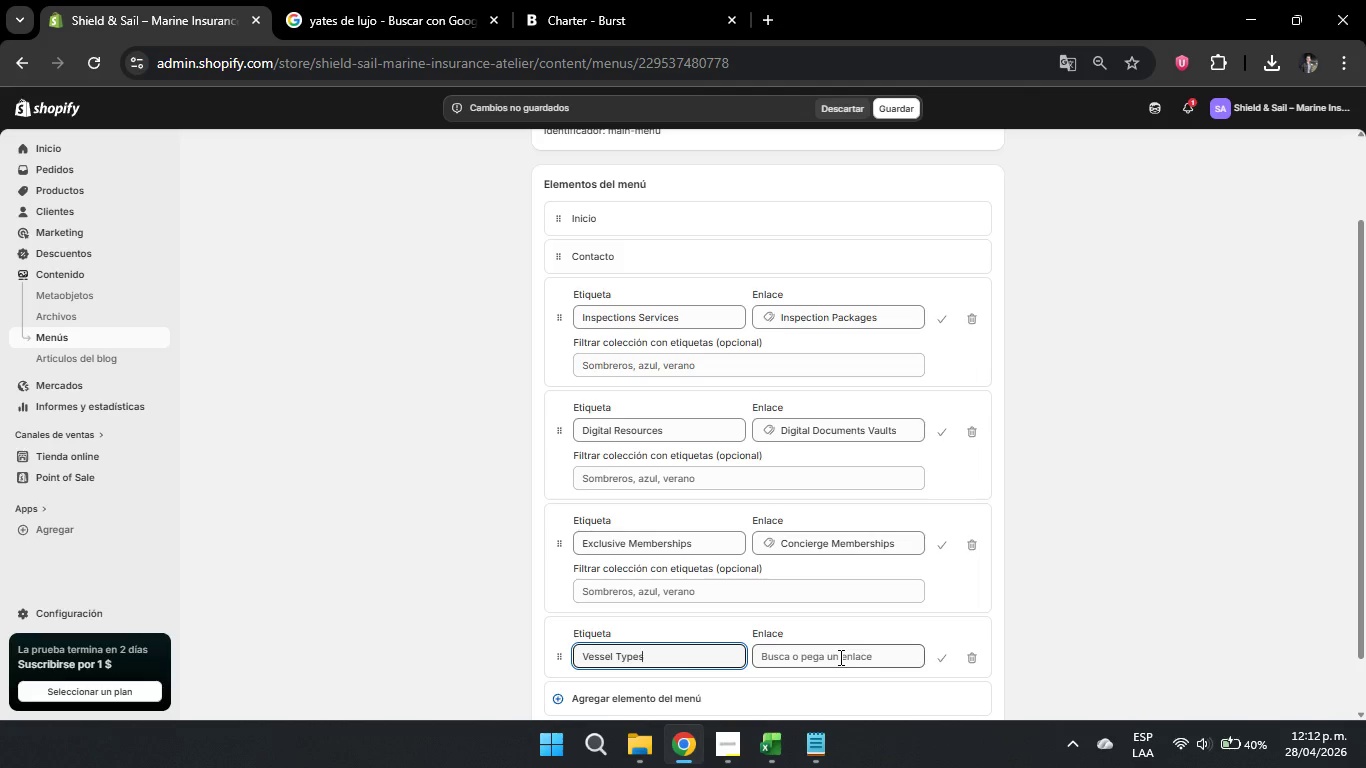 
left_click([804, 661])
 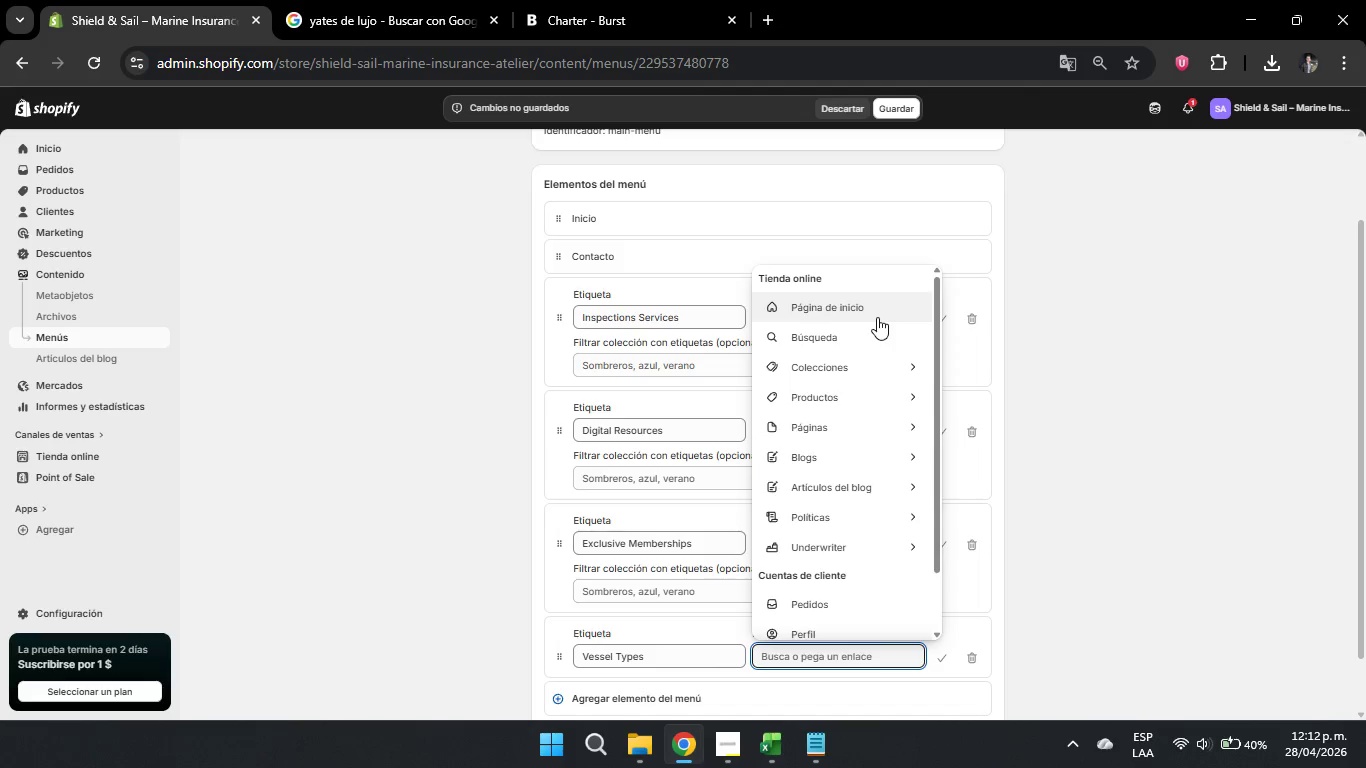 
left_click([877, 317])
 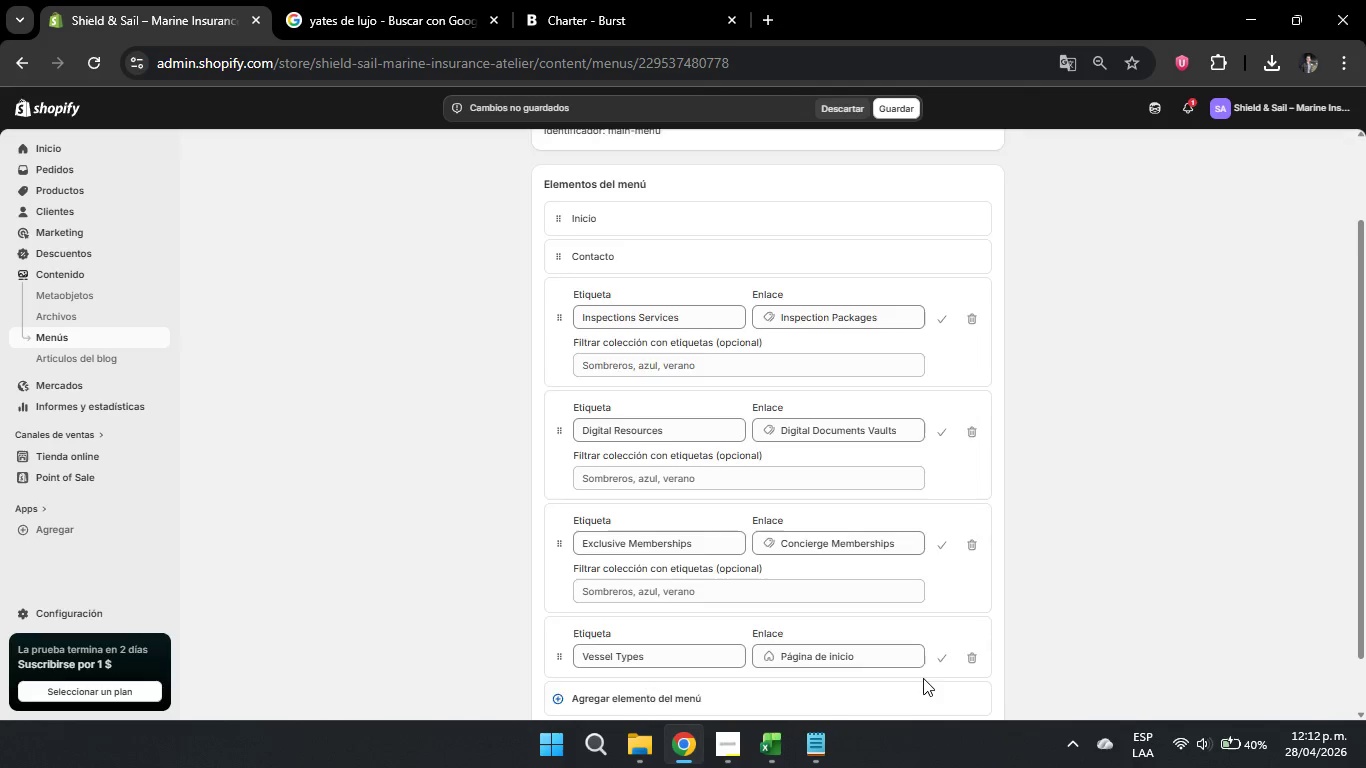 
scroll: coordinate [923, 678], scroll_direction: down, amount: 1.0
 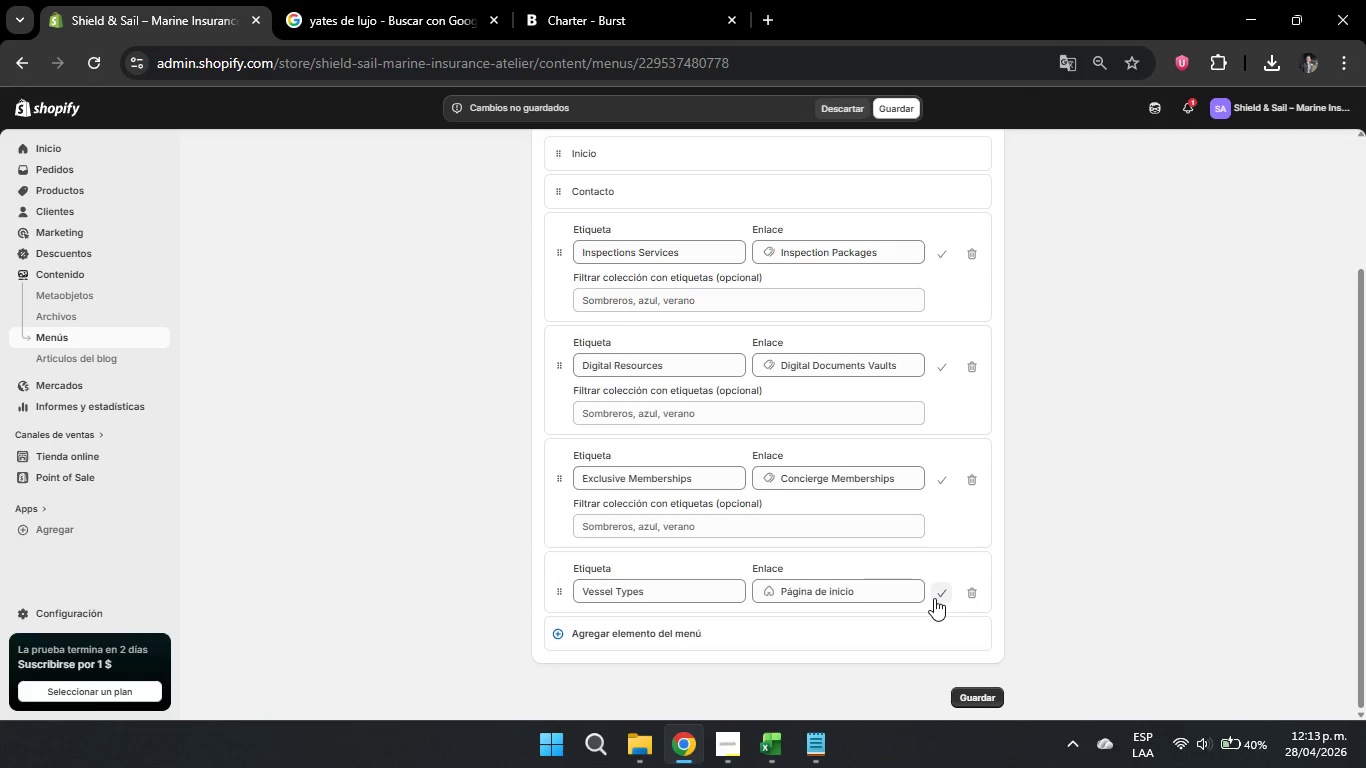 
wait(12.58)
 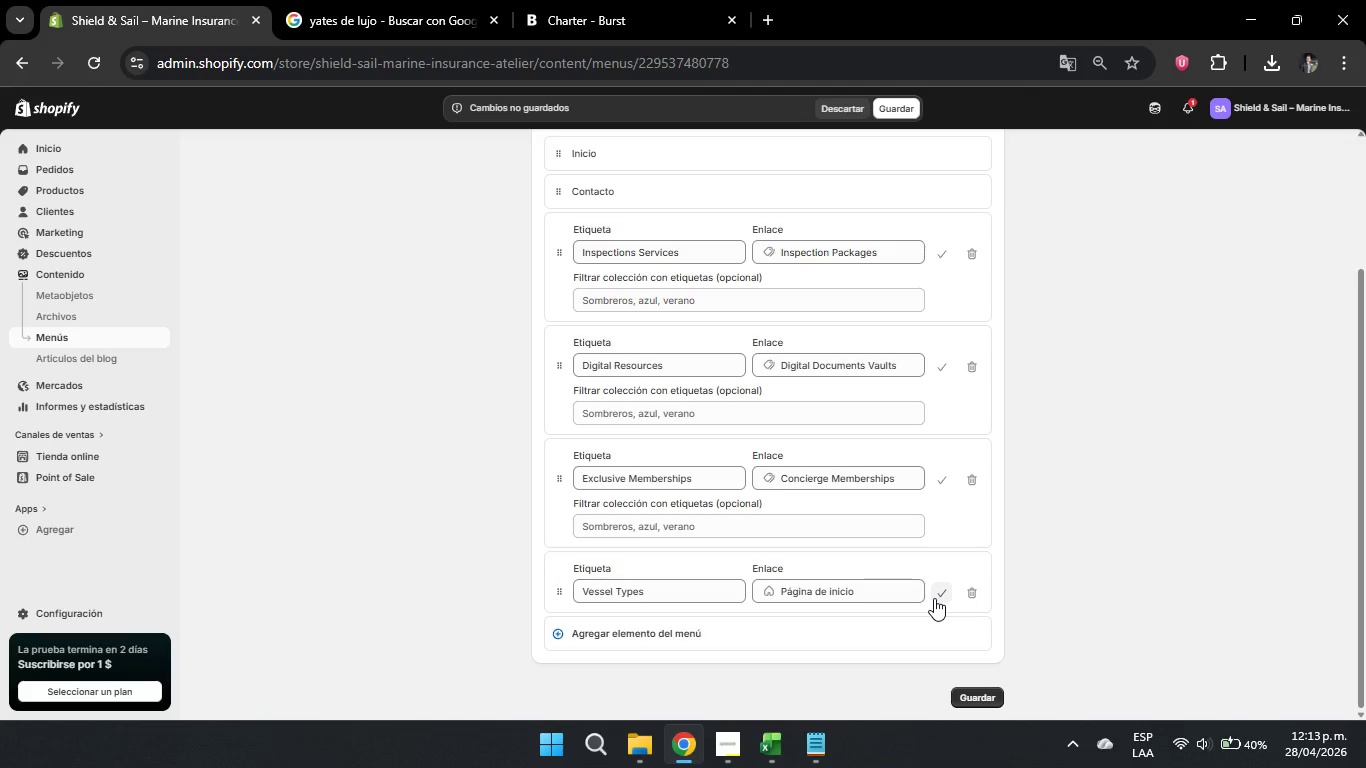 
scroll: coordinate [661, 588], scroll_direction: down, amount: 1.0
 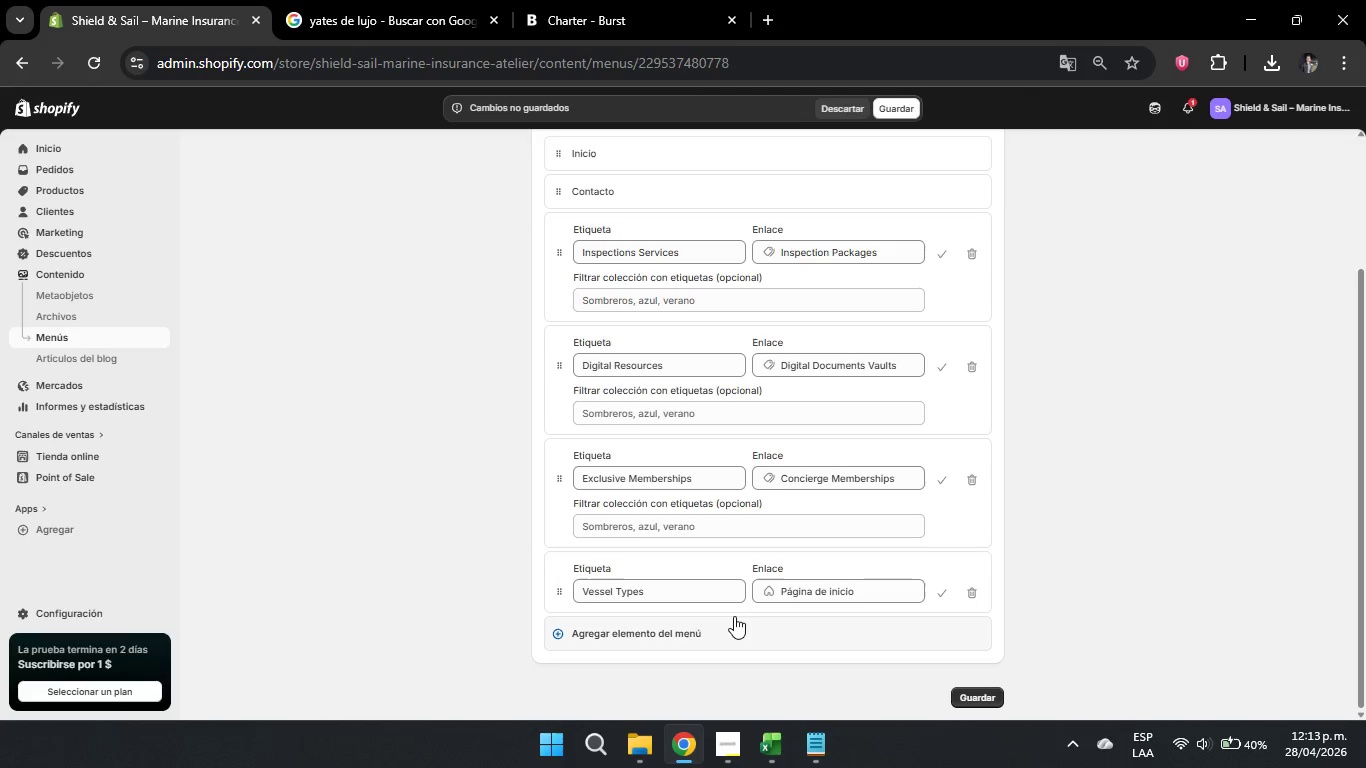 
wait(5.72)
 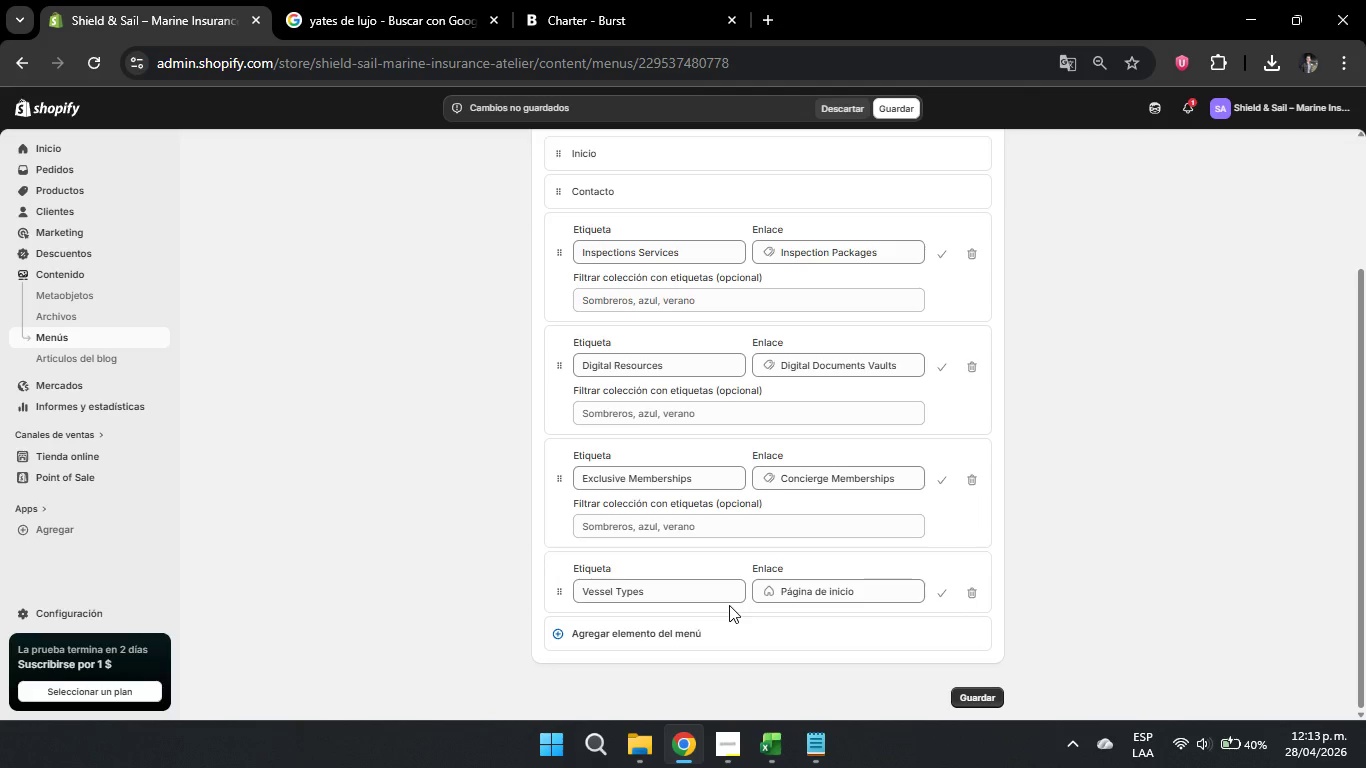 
left_click([644, 635])
 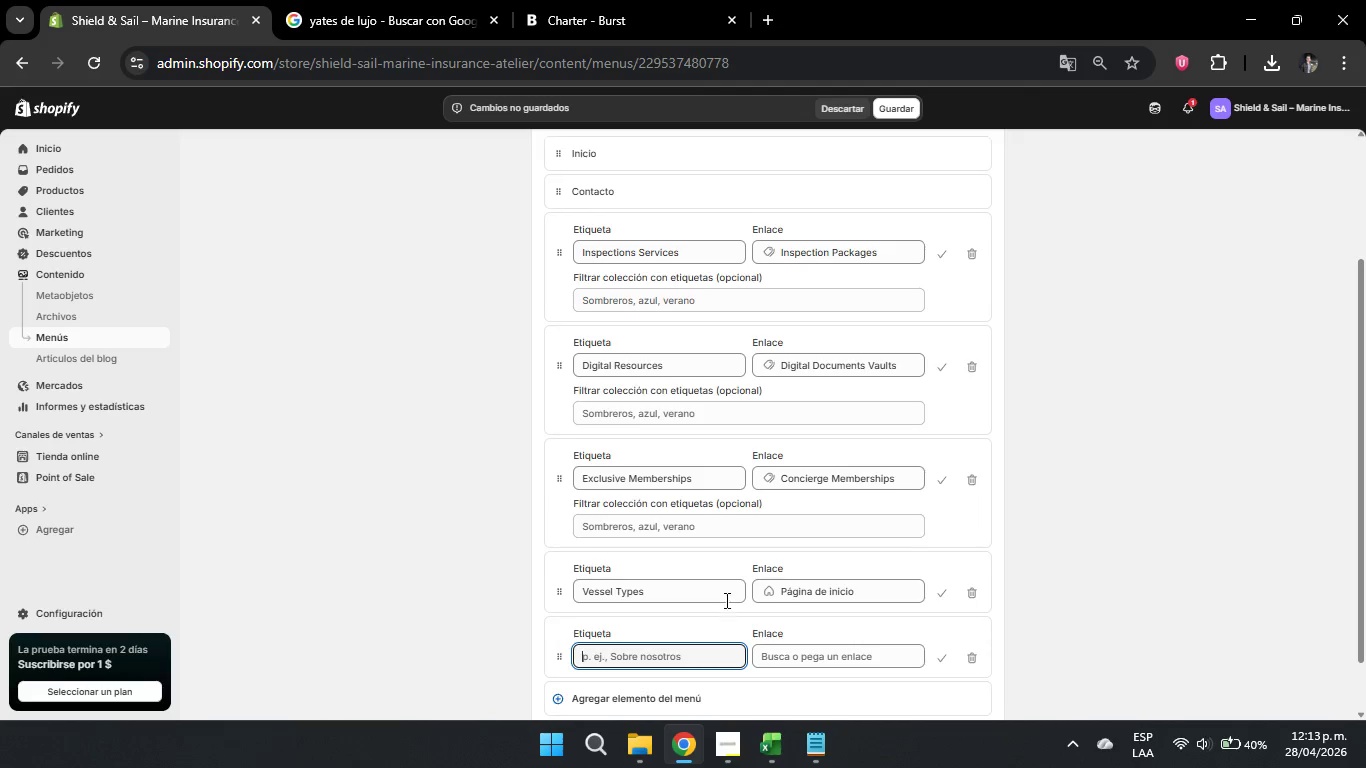 
scroll: coordinate [726, 600], scroll_direction: down, amount: 2.0
 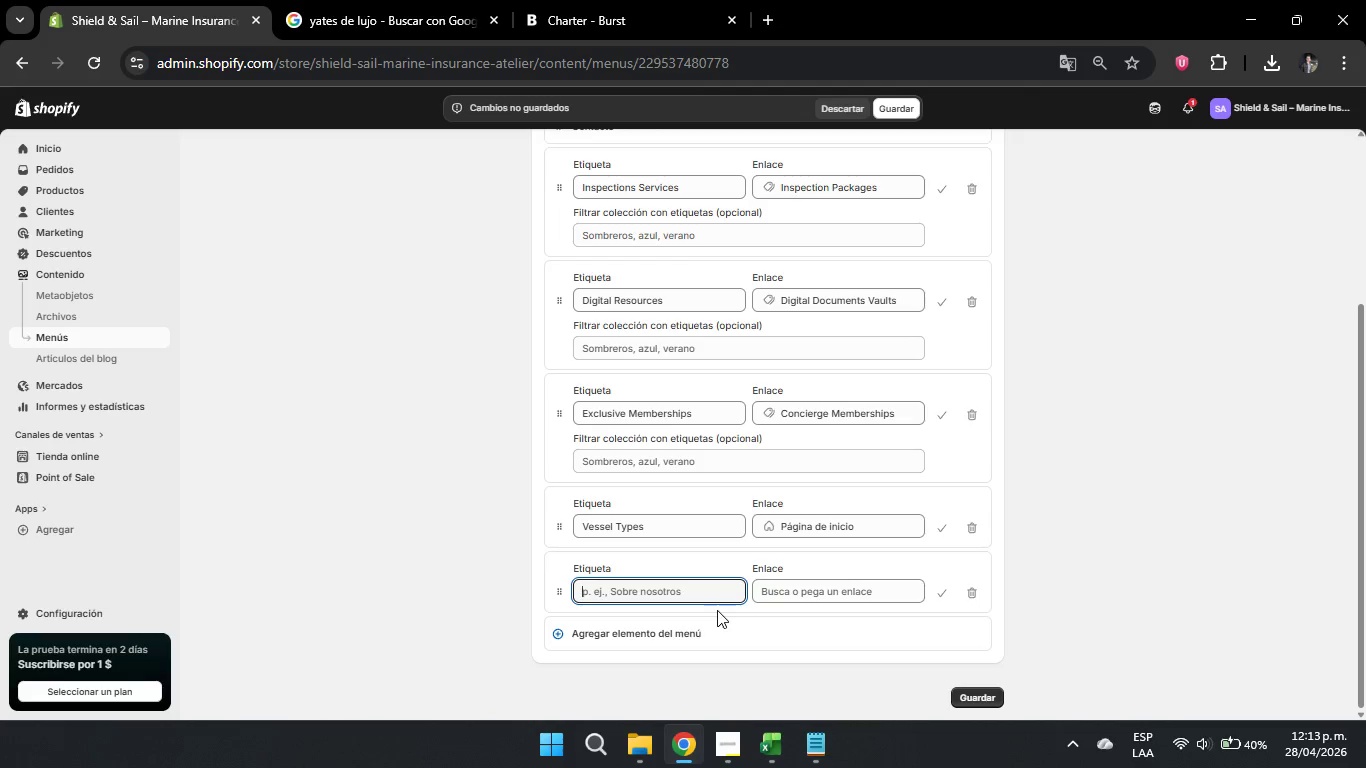 
type(MOdern Yachts)
 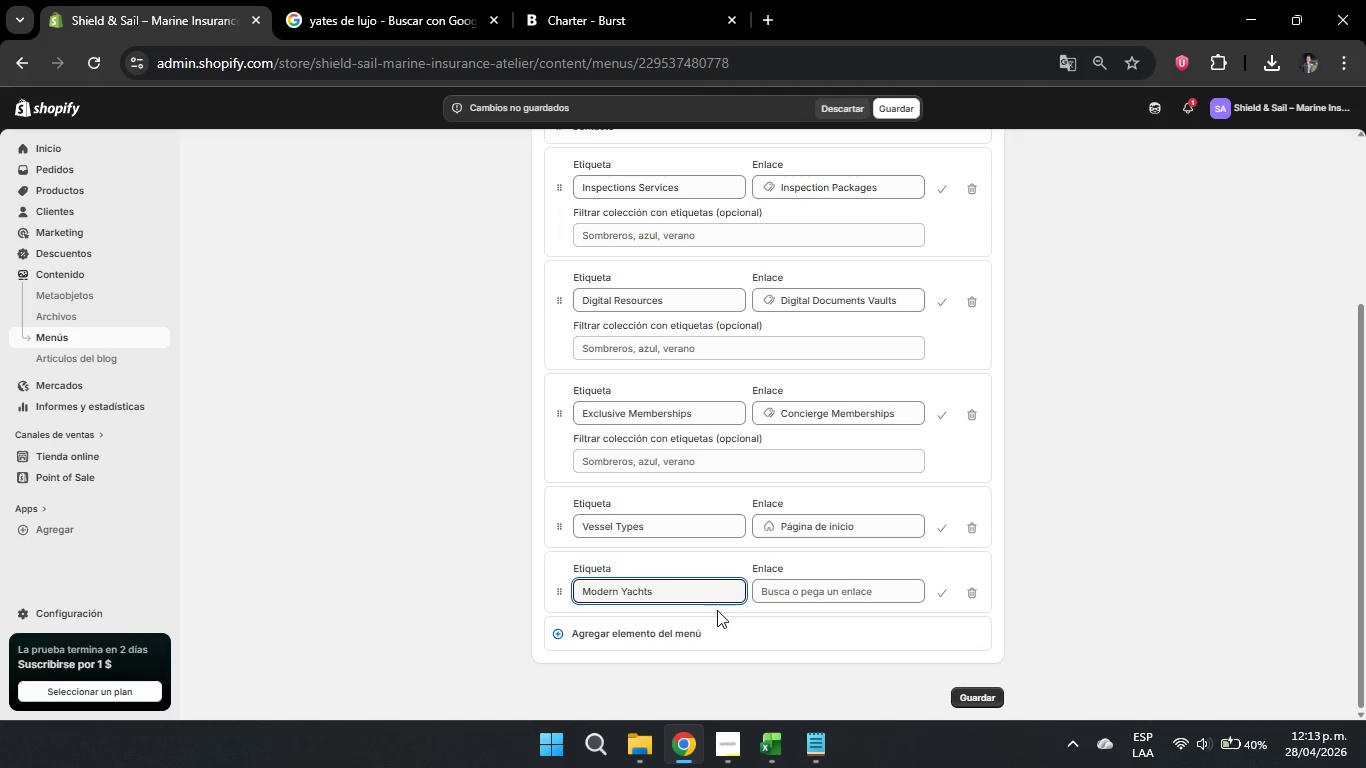 
left_click([863, 586])
 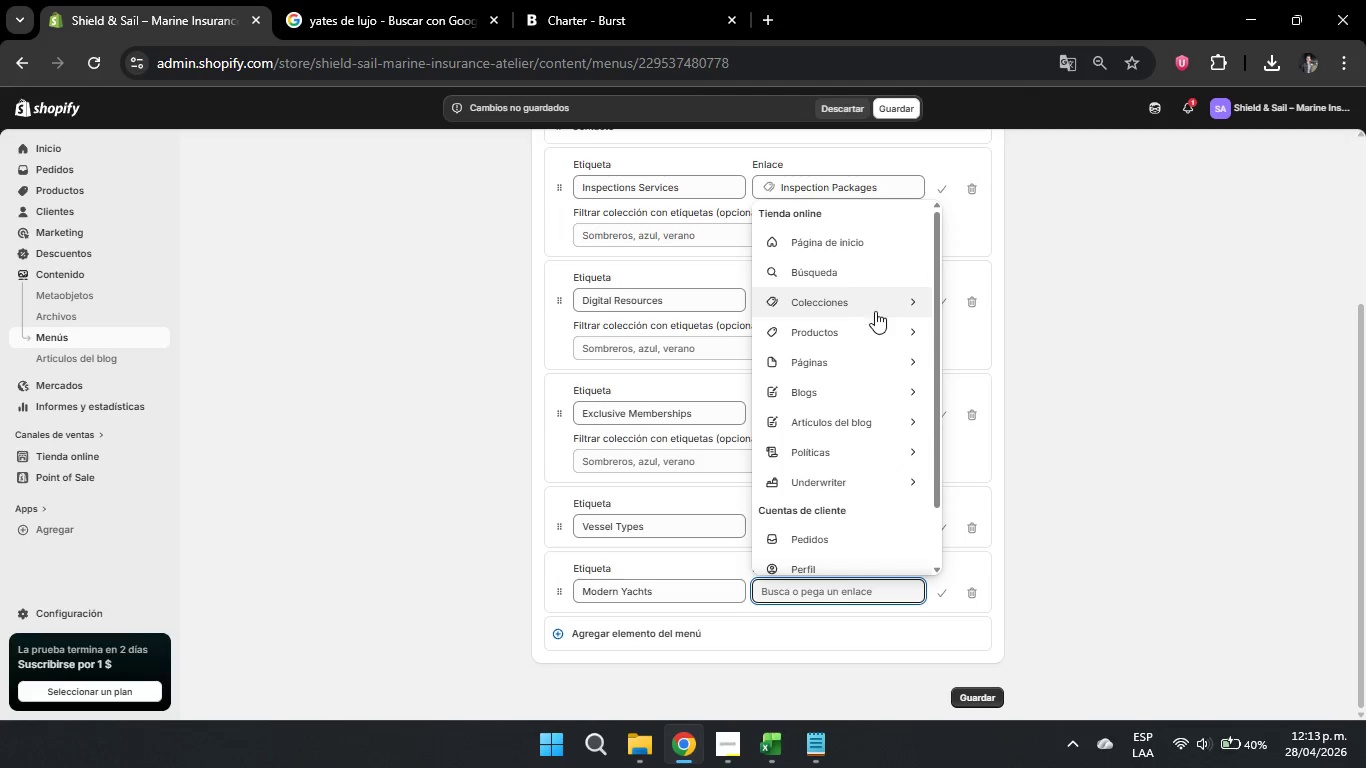 
left_click([877, 333])
 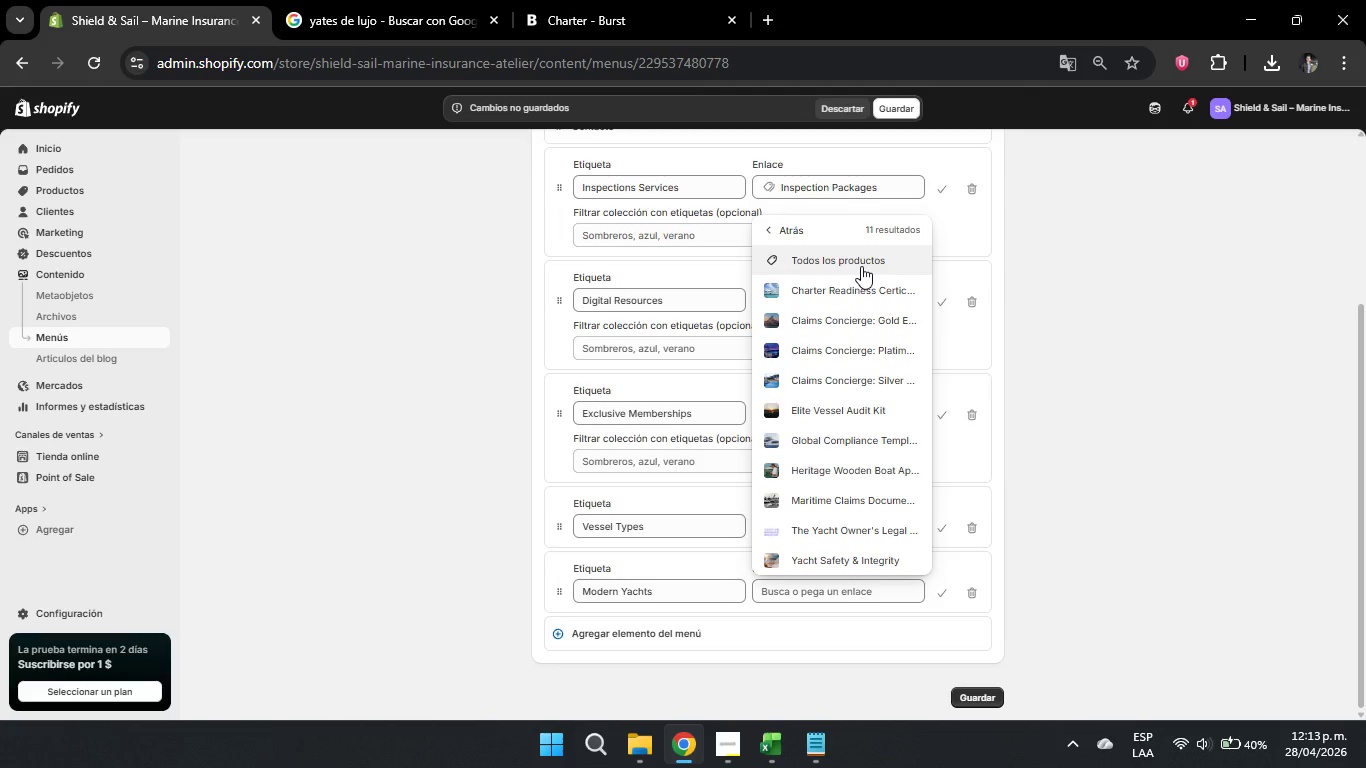 
wait(8.12)
 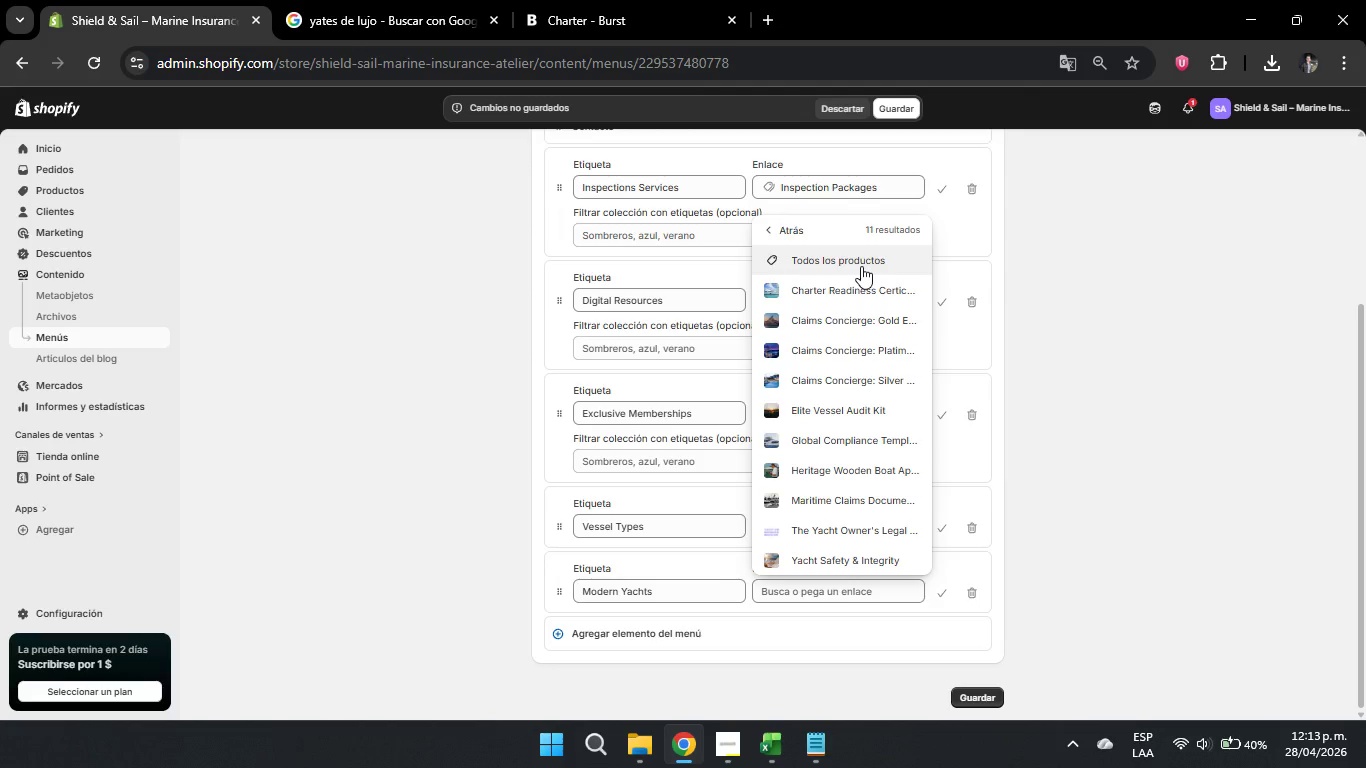 
left_click([861, 266])
 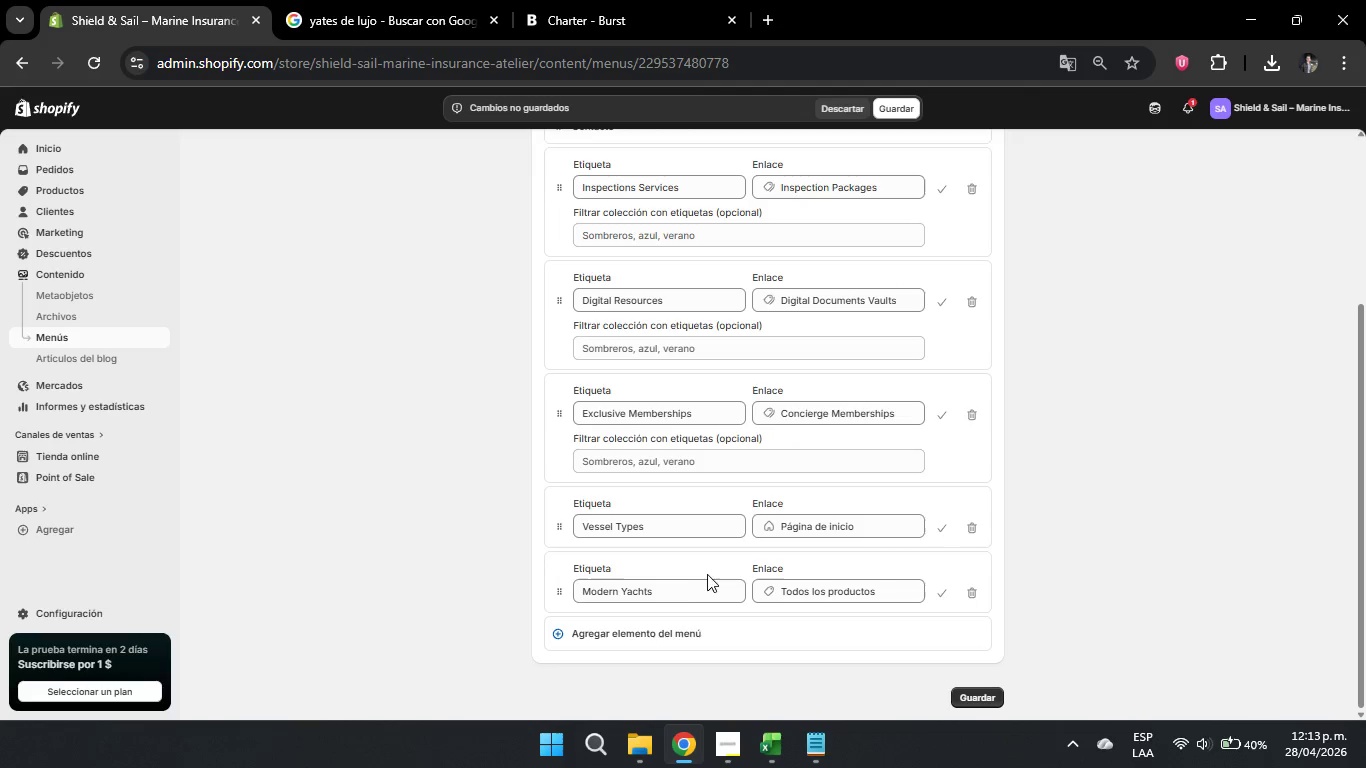 
scroll: coordinate [668, 624], scroll_direction: down, amount: 5.0
 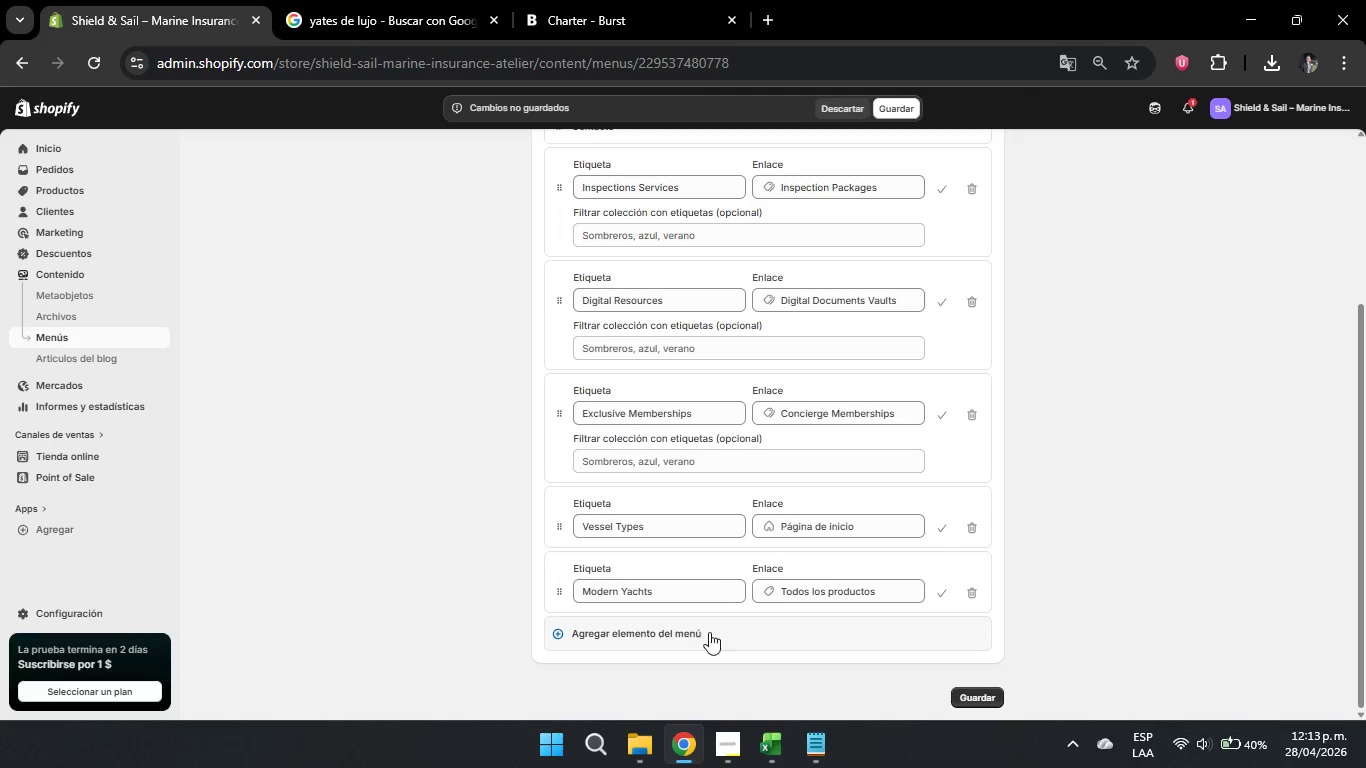 
wait(9.91)
 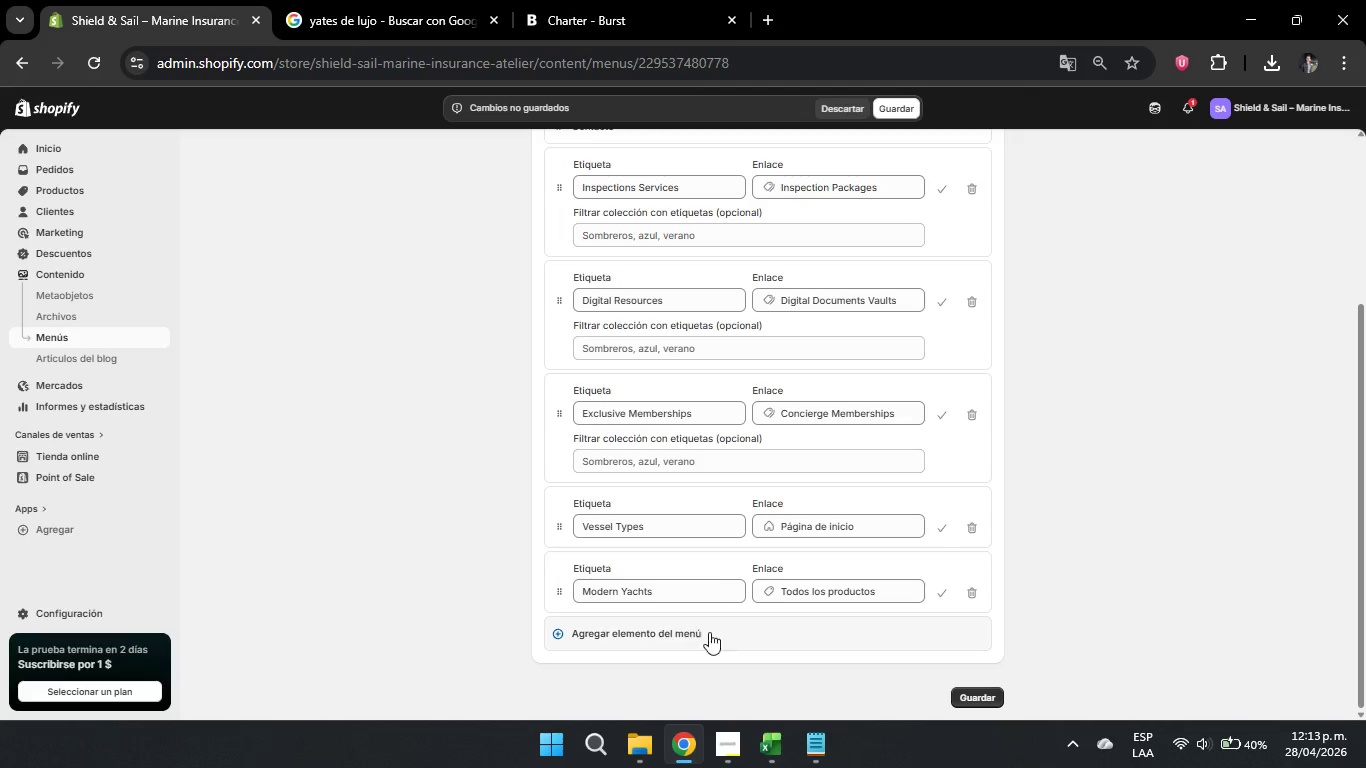 
left_click([605, 631])
 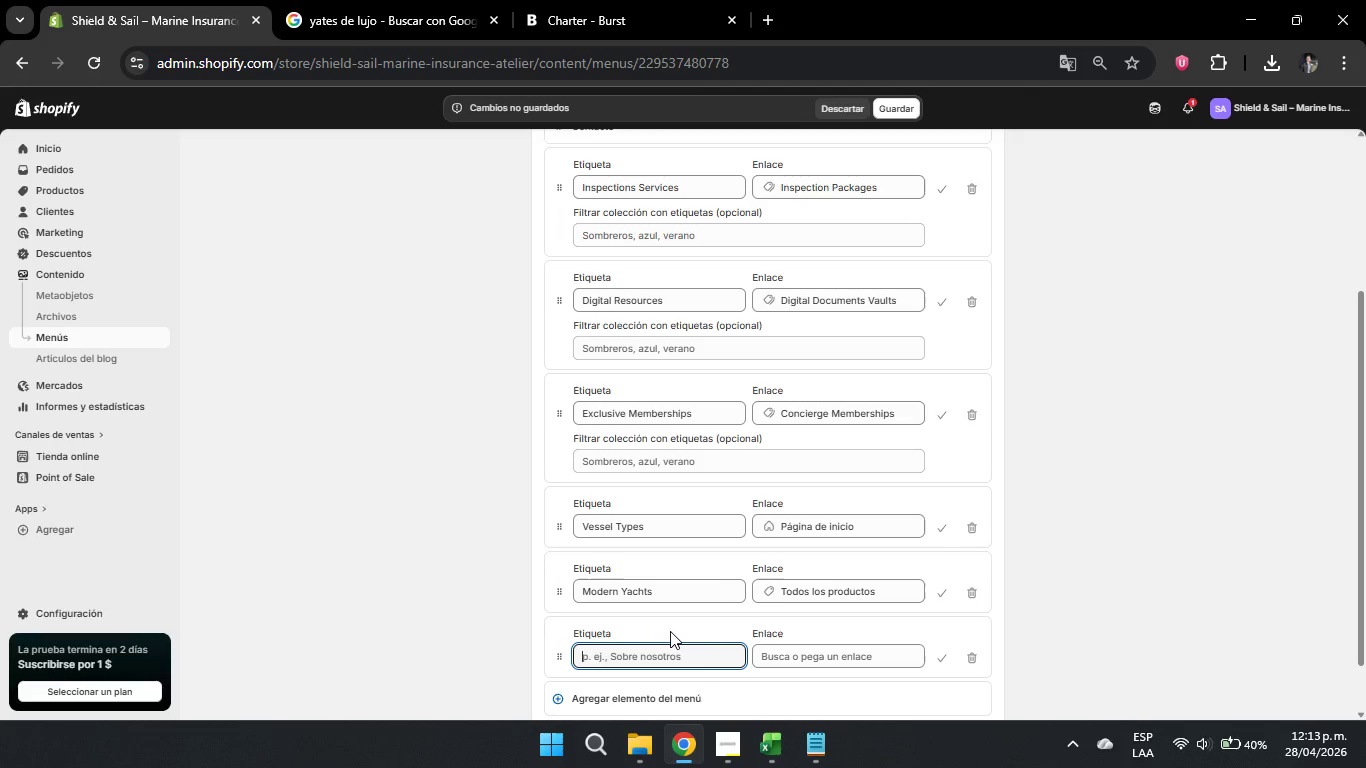 
type(ANtique Runabouts)
 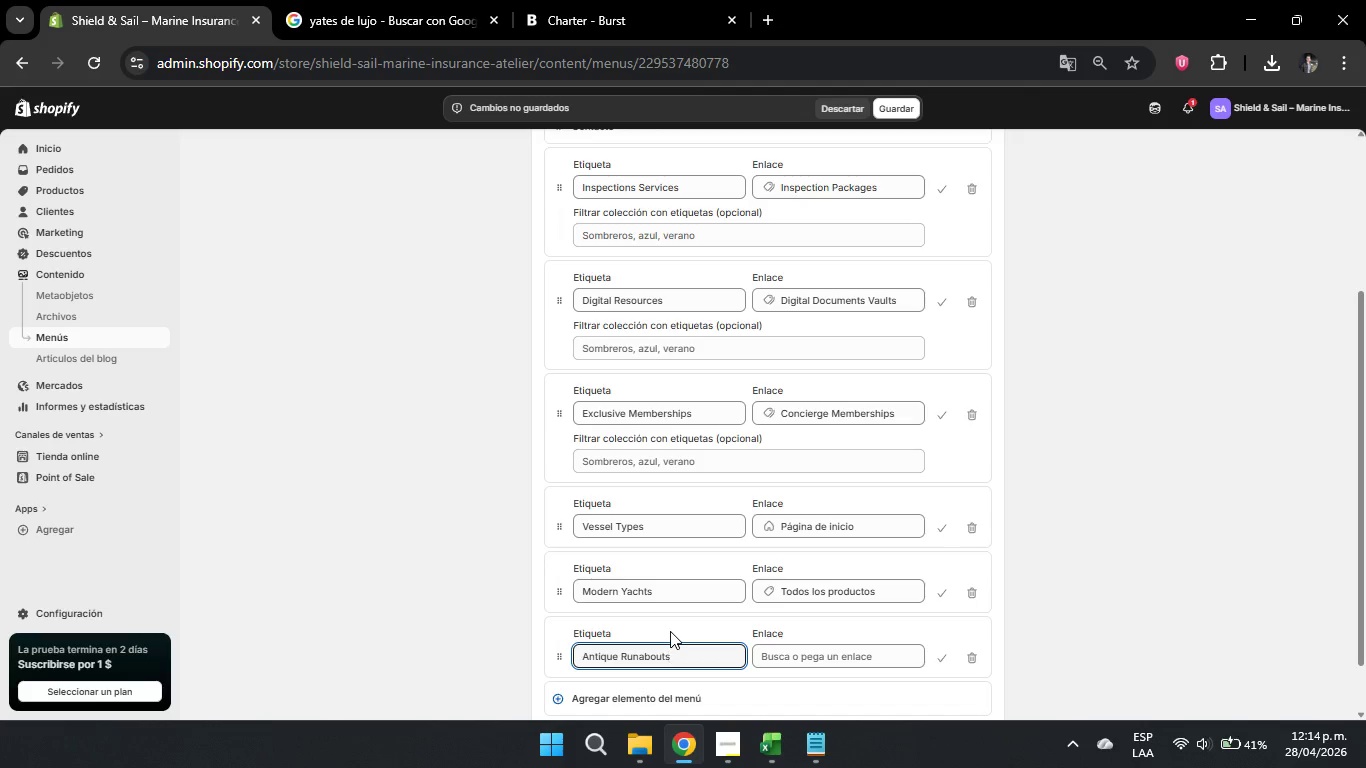 
left_click([823, 652])
 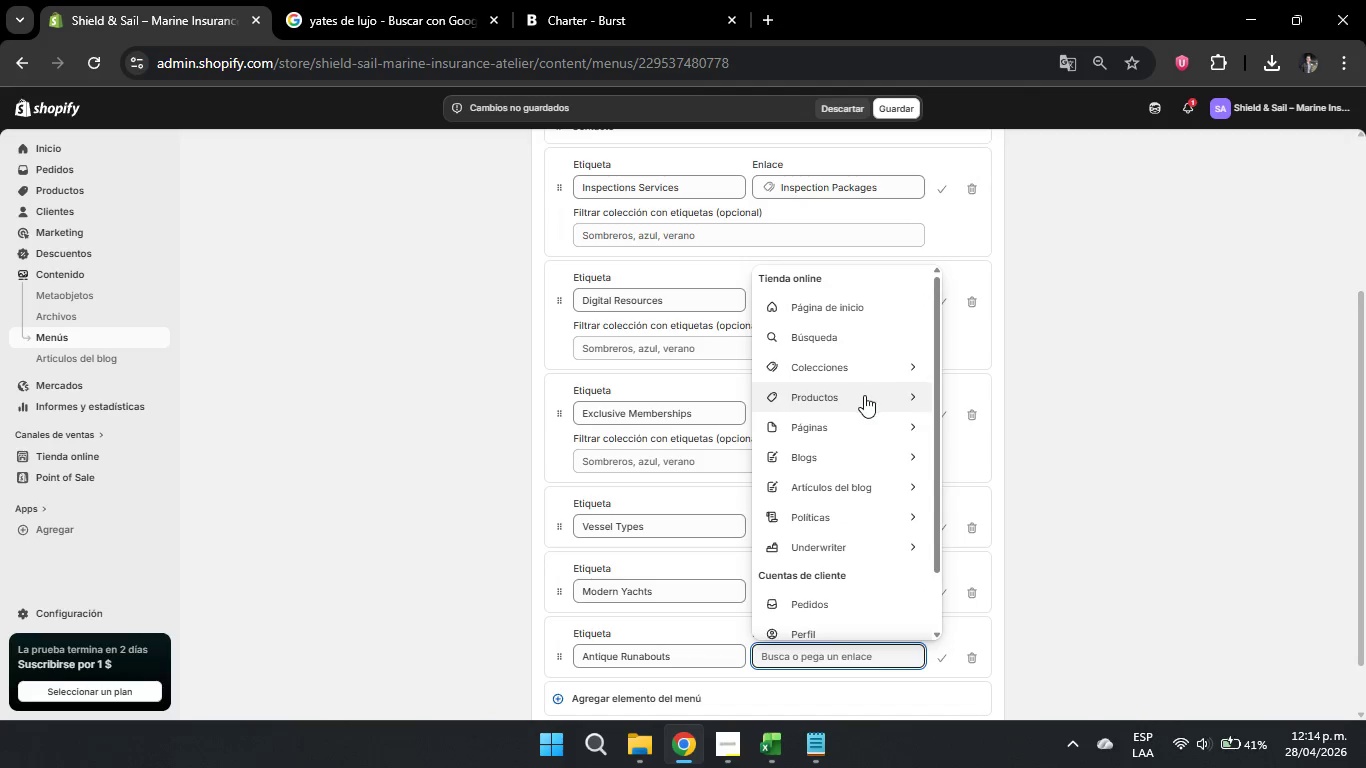 
left_click([863, 395])
 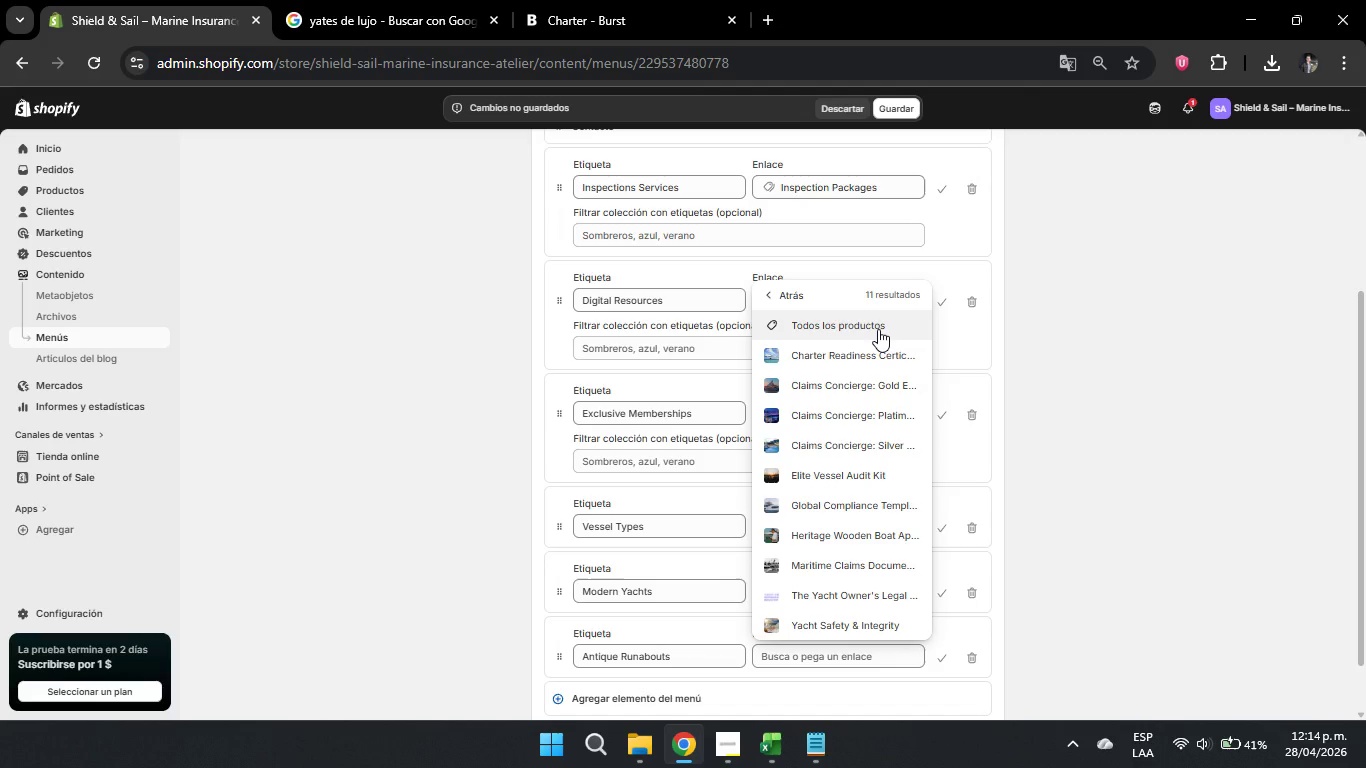 
left_click([878, 329])
 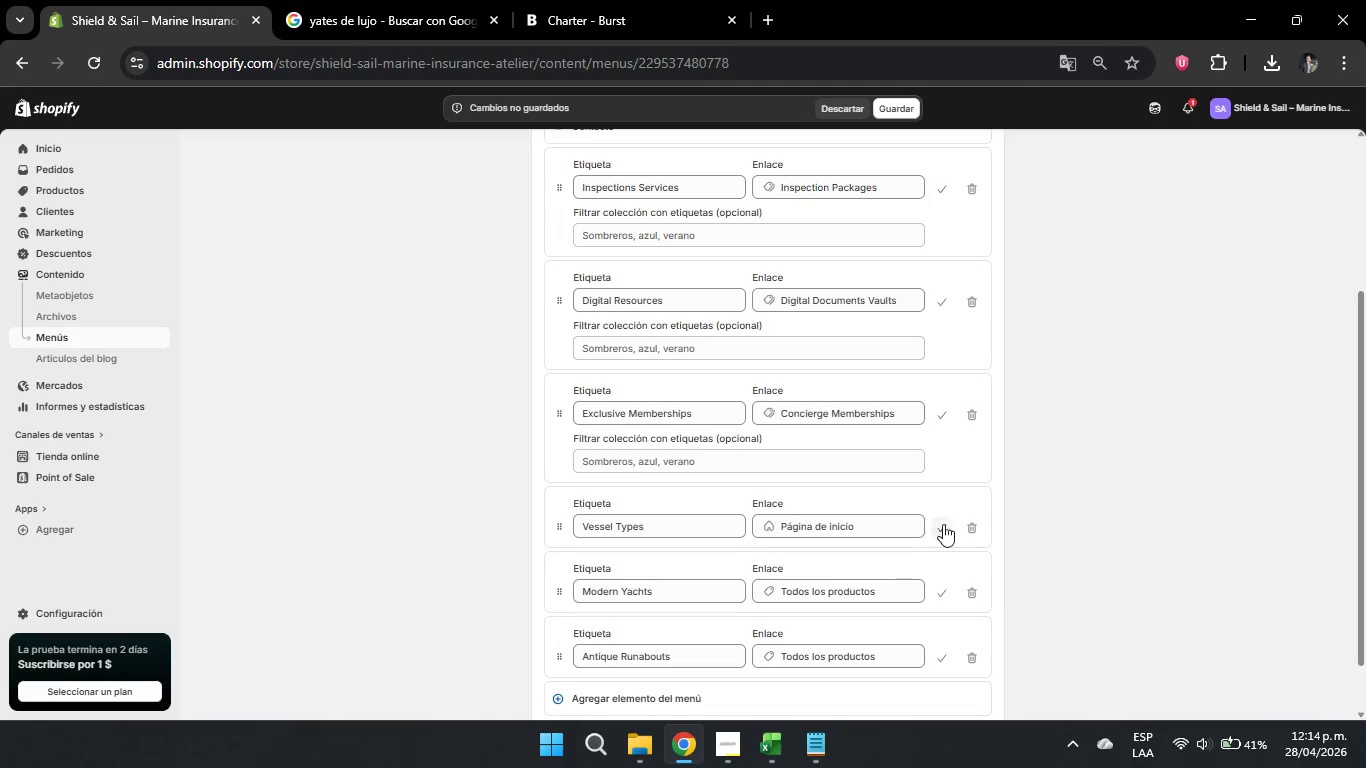 
scroll: coordinate [939, 527], scroll_direction: down, amount: 3.0
 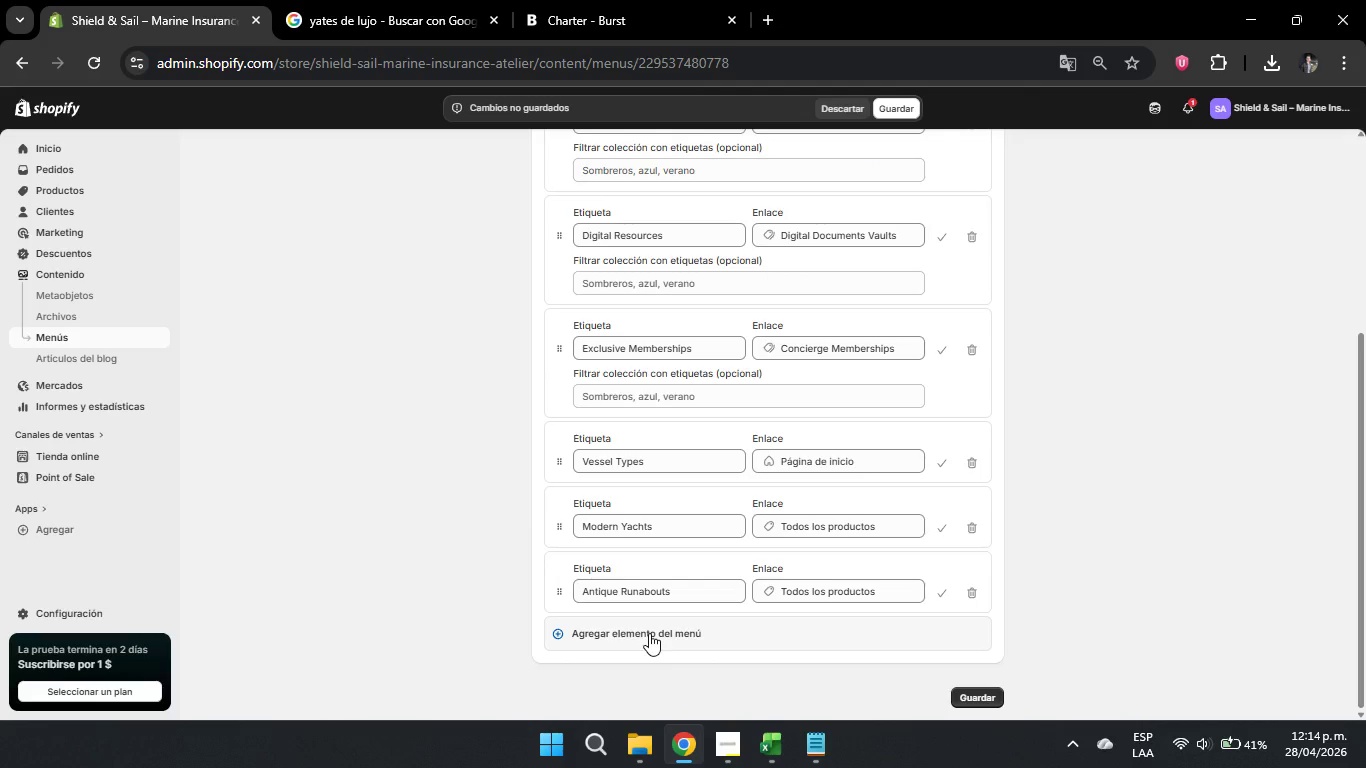 
left_click([649, 633])
 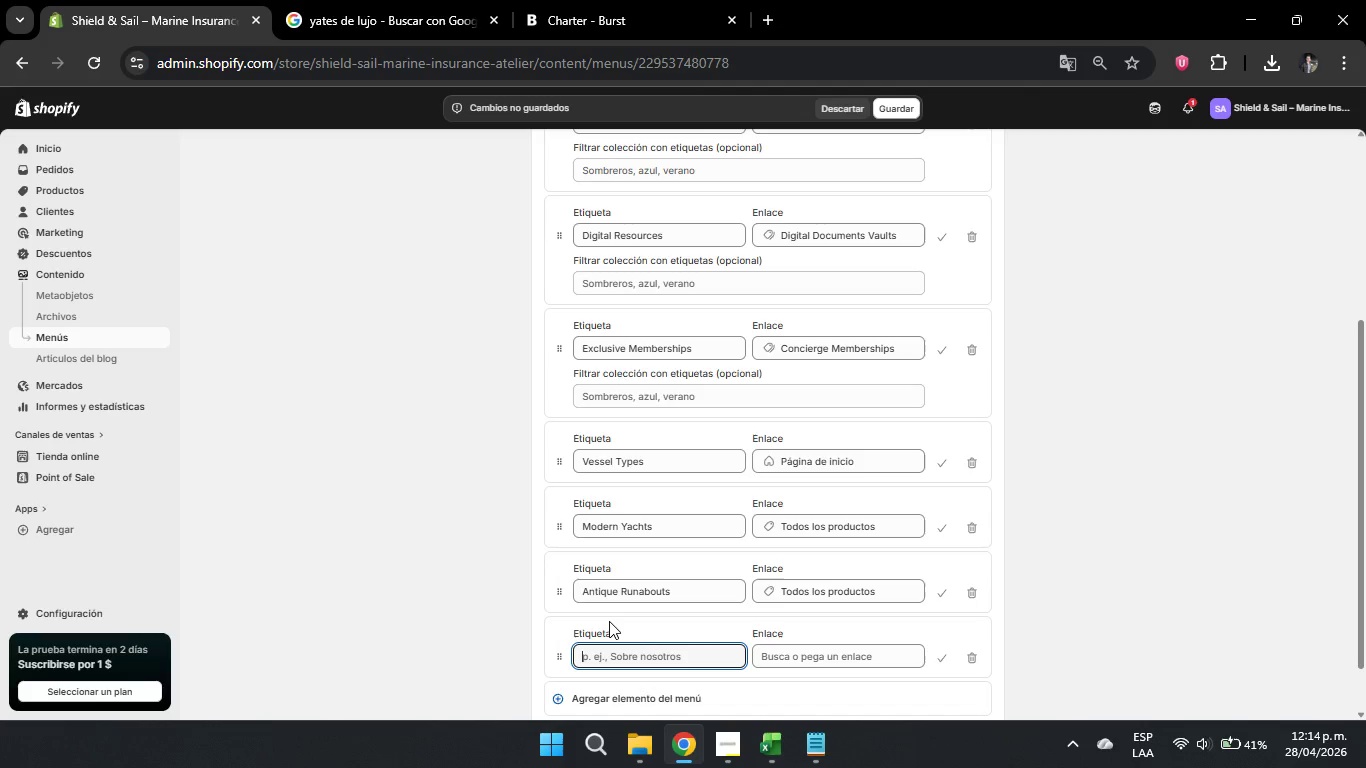 
type(COcmer)
key(Backspace)
key(Backspace)
key(Backspace)
key(Backspace)
type(mercial c)
key(Backspace)
type(Chartes)
 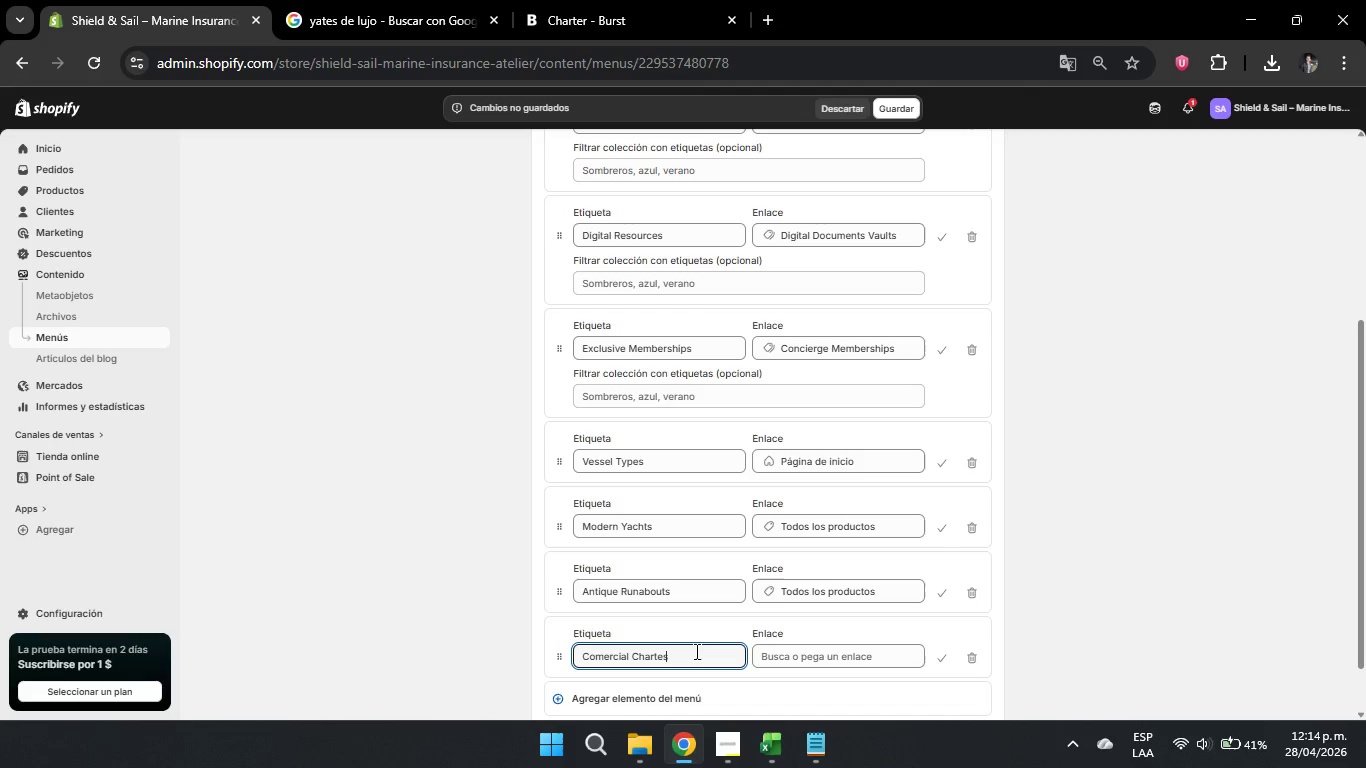 
type(s)
key(Backspace)
key(Backspace)
type(ts)
 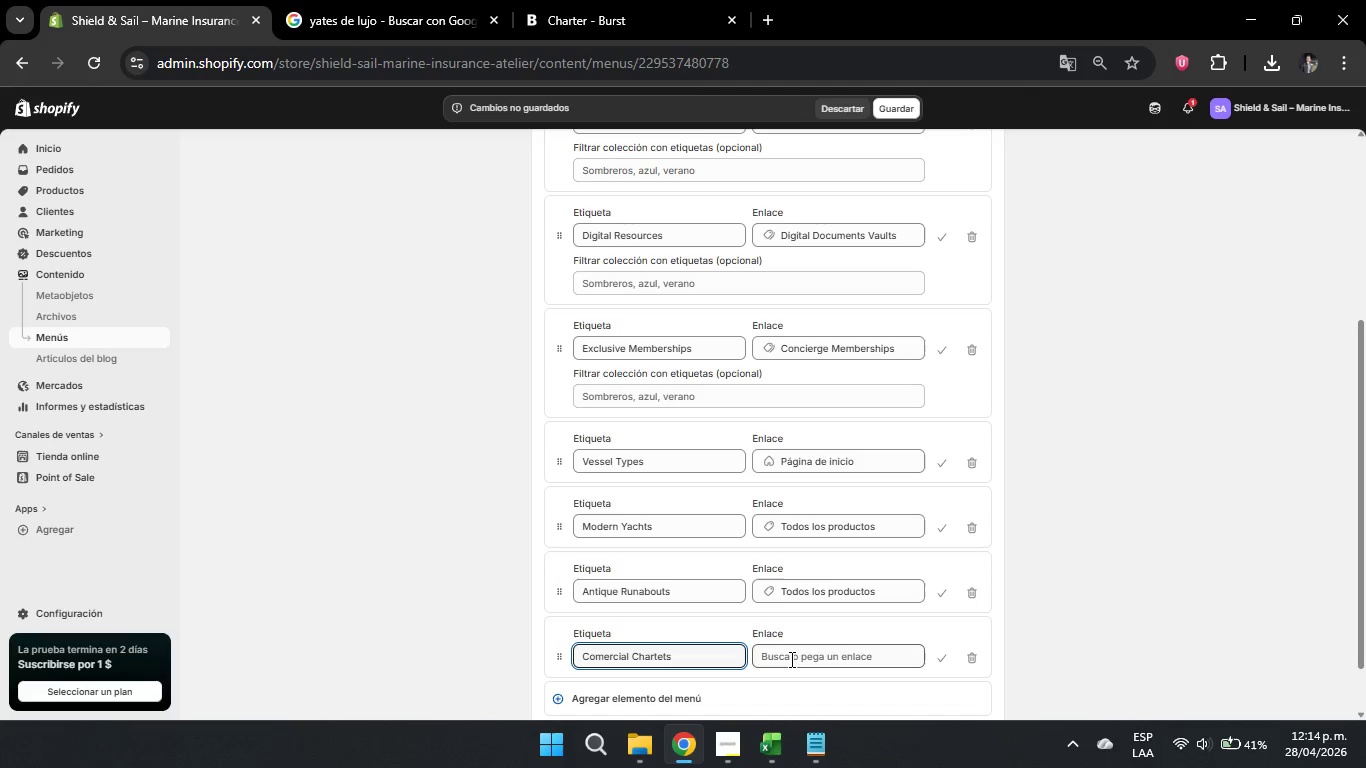 
left_click([790, 659])
 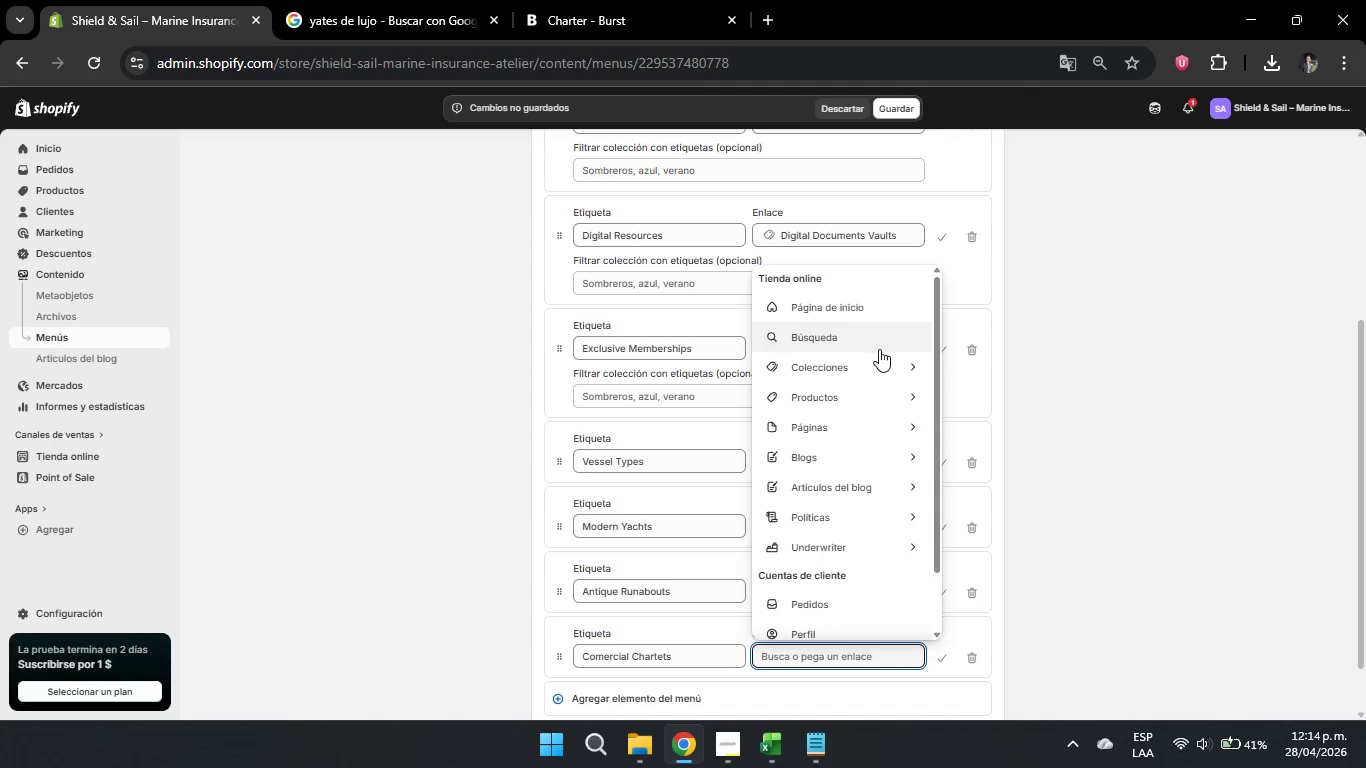 
left_click([882, 396])
 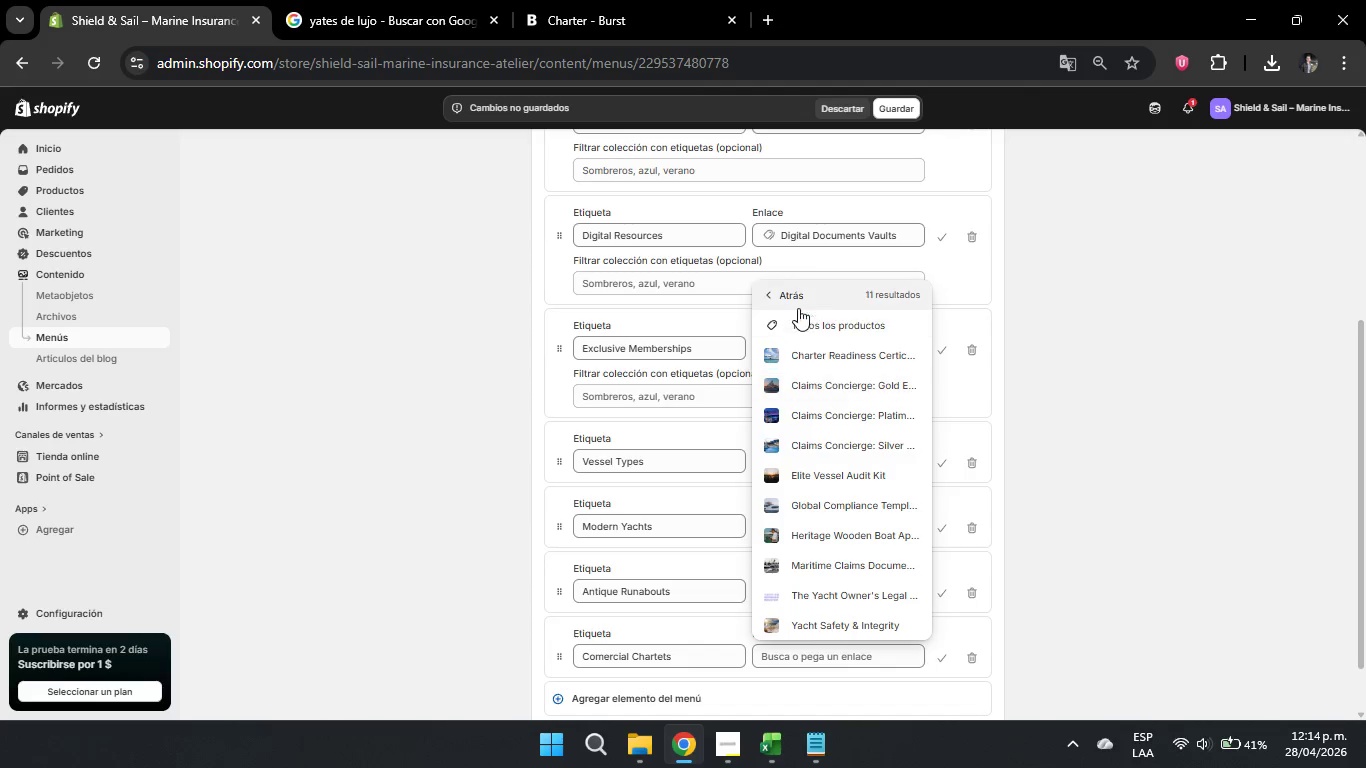 
left_click([838, 329])
 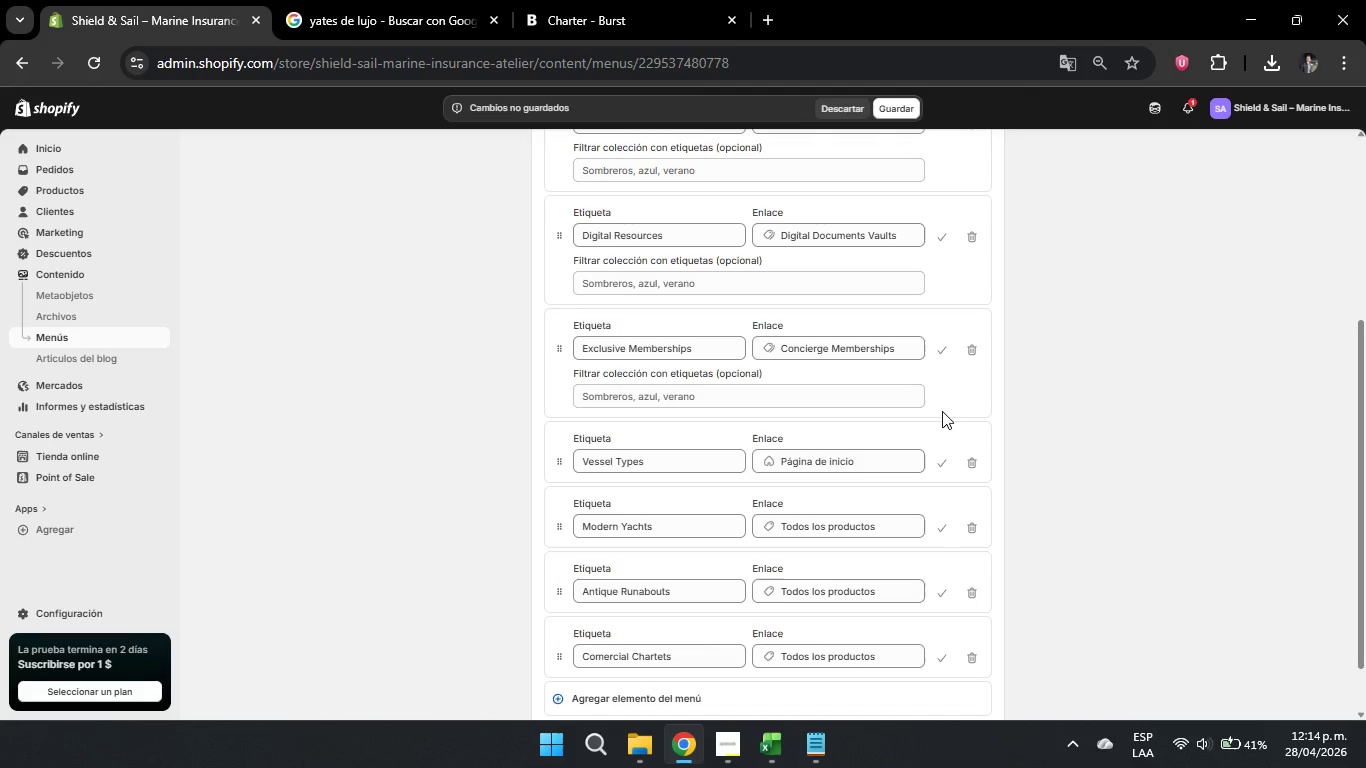 
wait(13.3)
 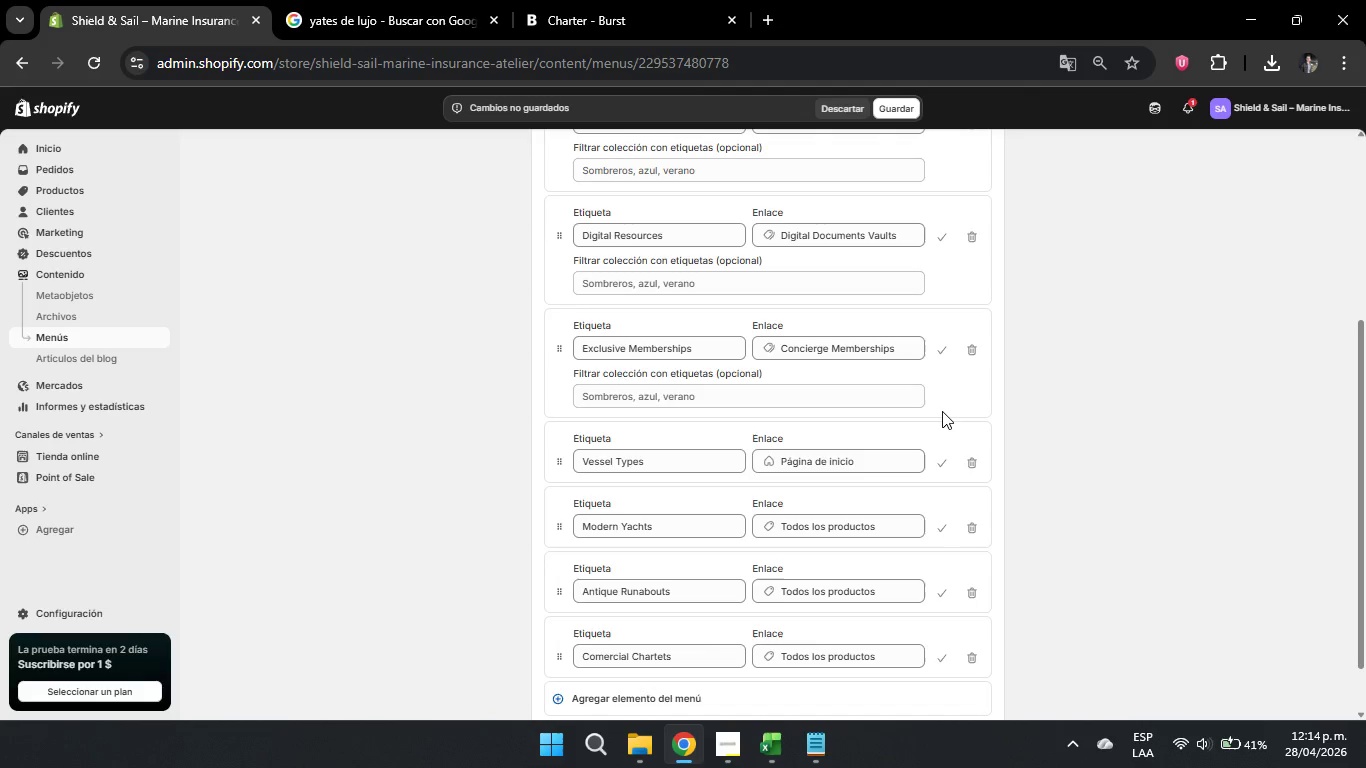 
scroll: coordinate [1071, 442], scroll_direction: down, amount: 4.0
 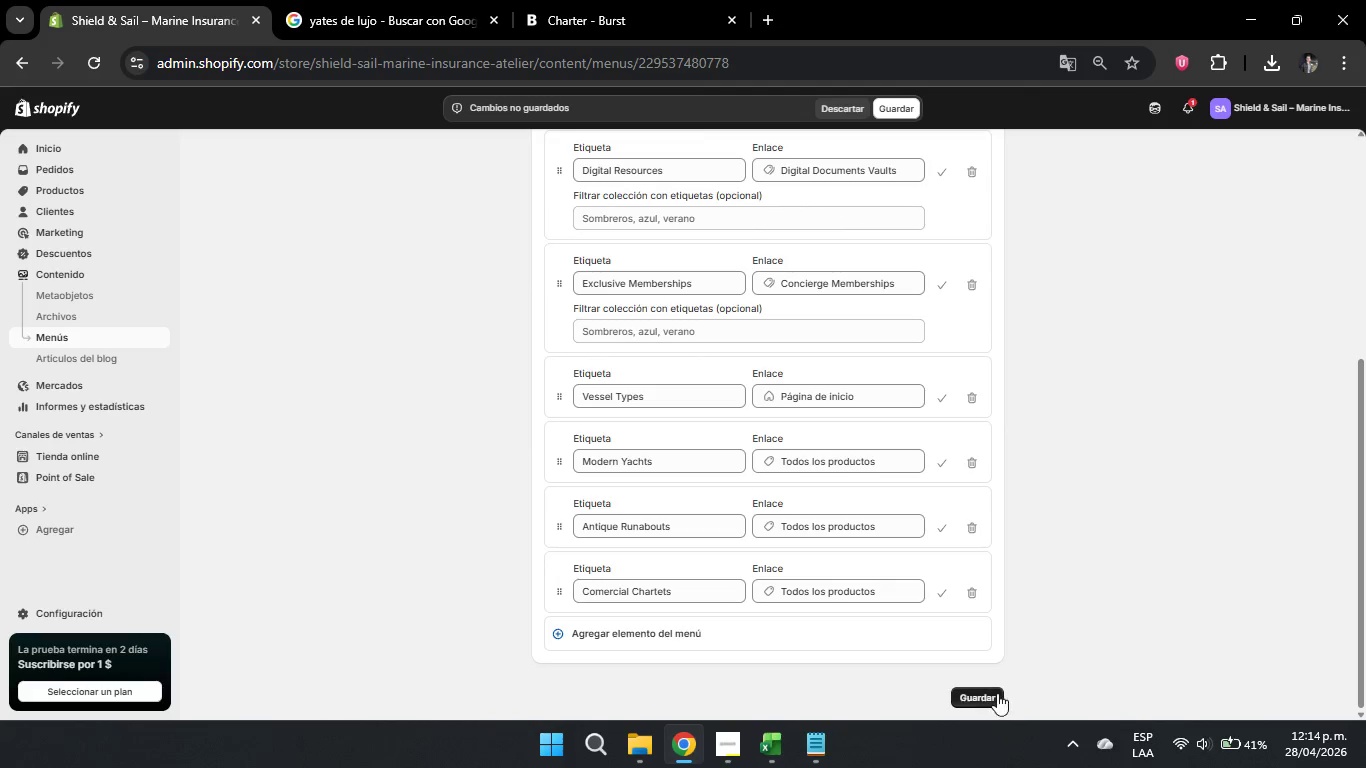 
left_click([983, 698])
 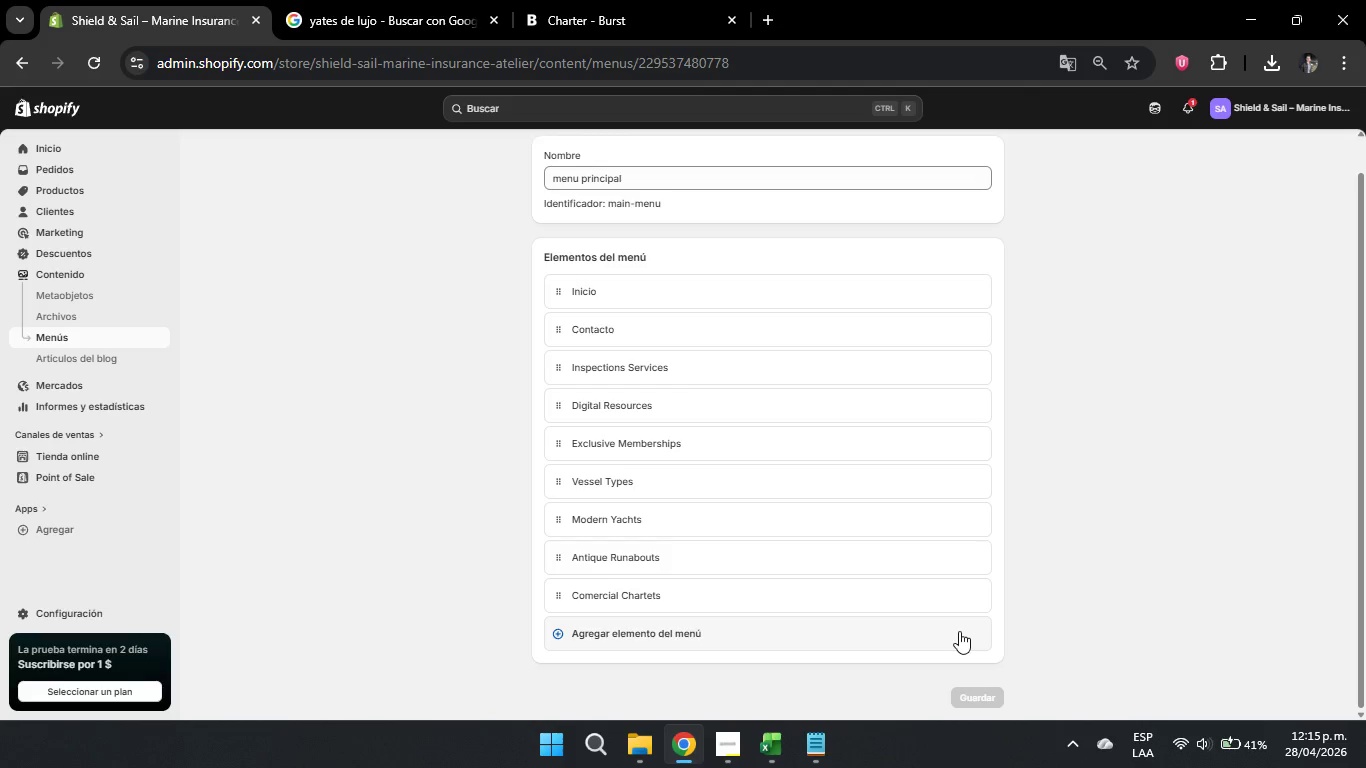 
wait(46.39)
 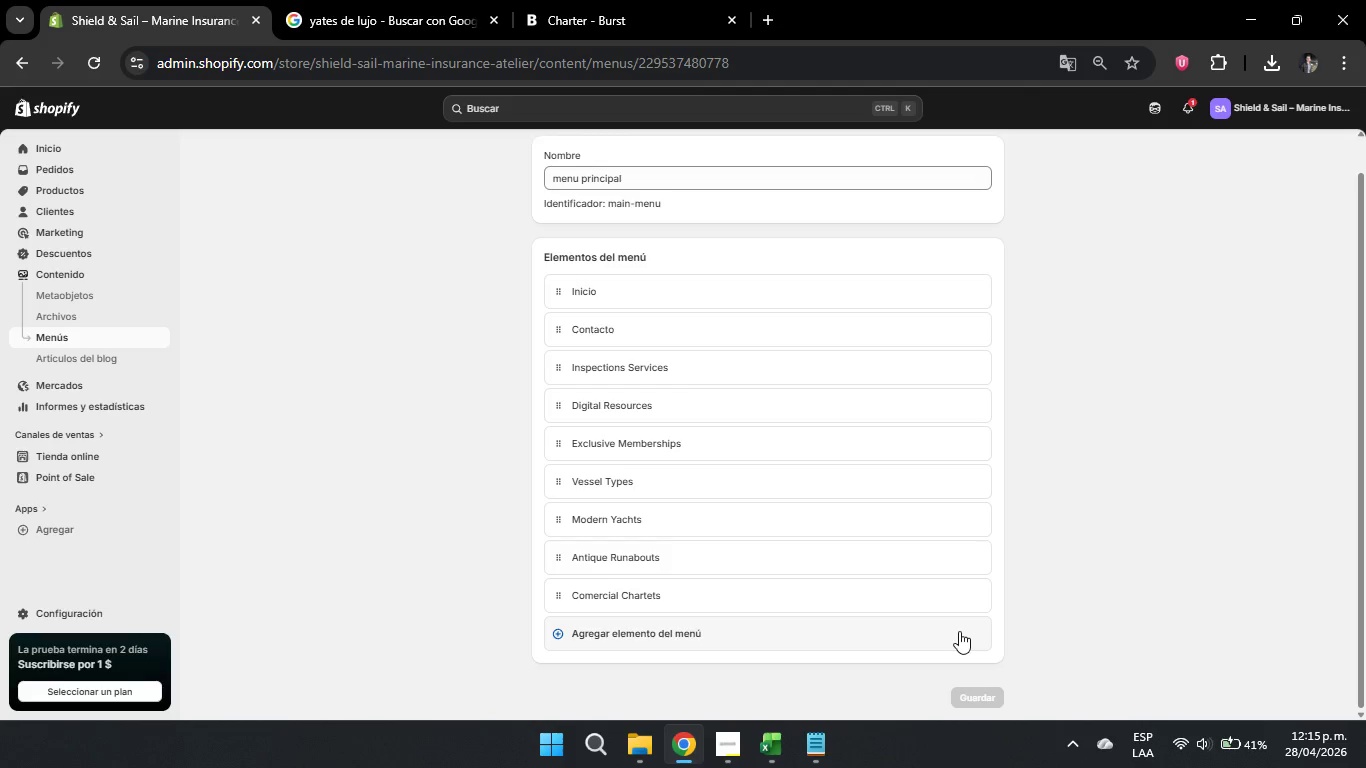 
scroll: coordinate [86, 418], scroll_direction: up, amount: 2.0
 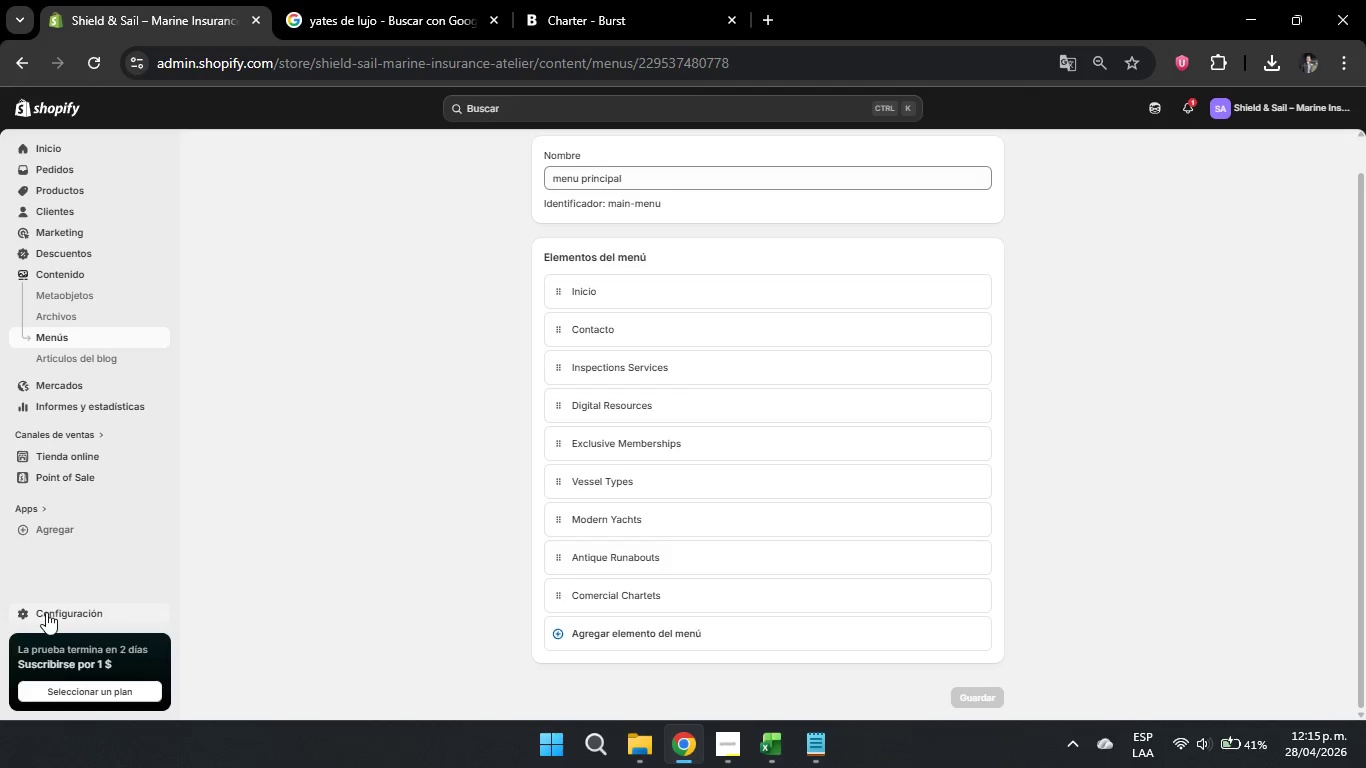 
left_click([46, 612])
 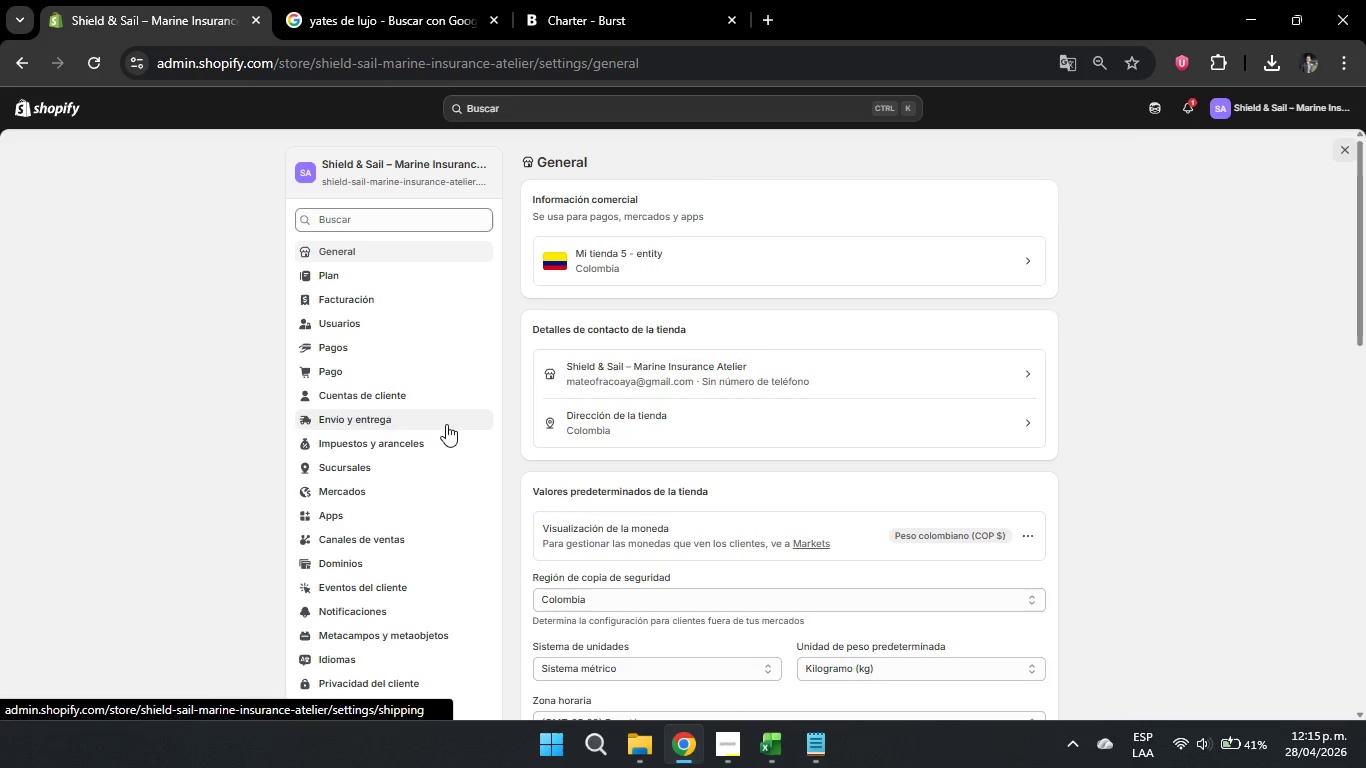 
scroll: coordinate [455, 554], scroll_direction: none, amount: 0.0
 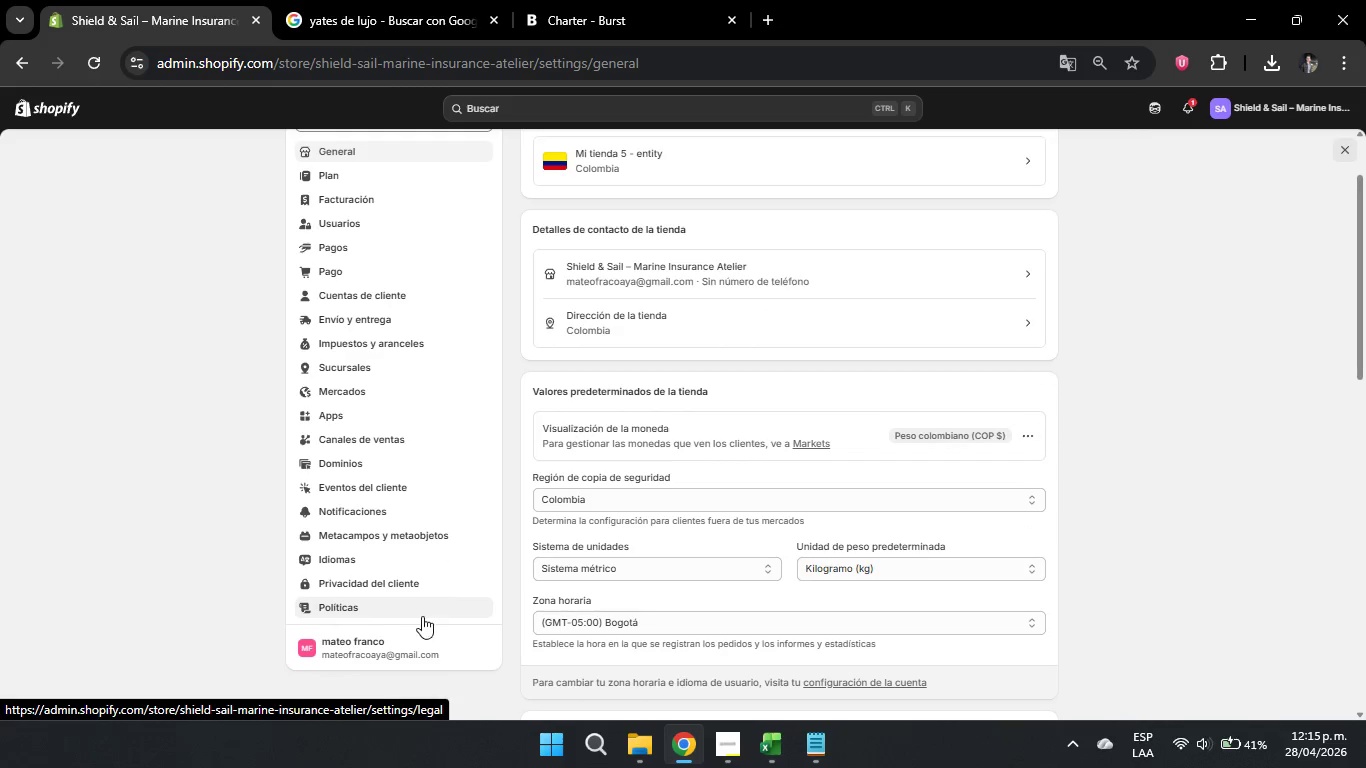 
left_click([420, 616])
 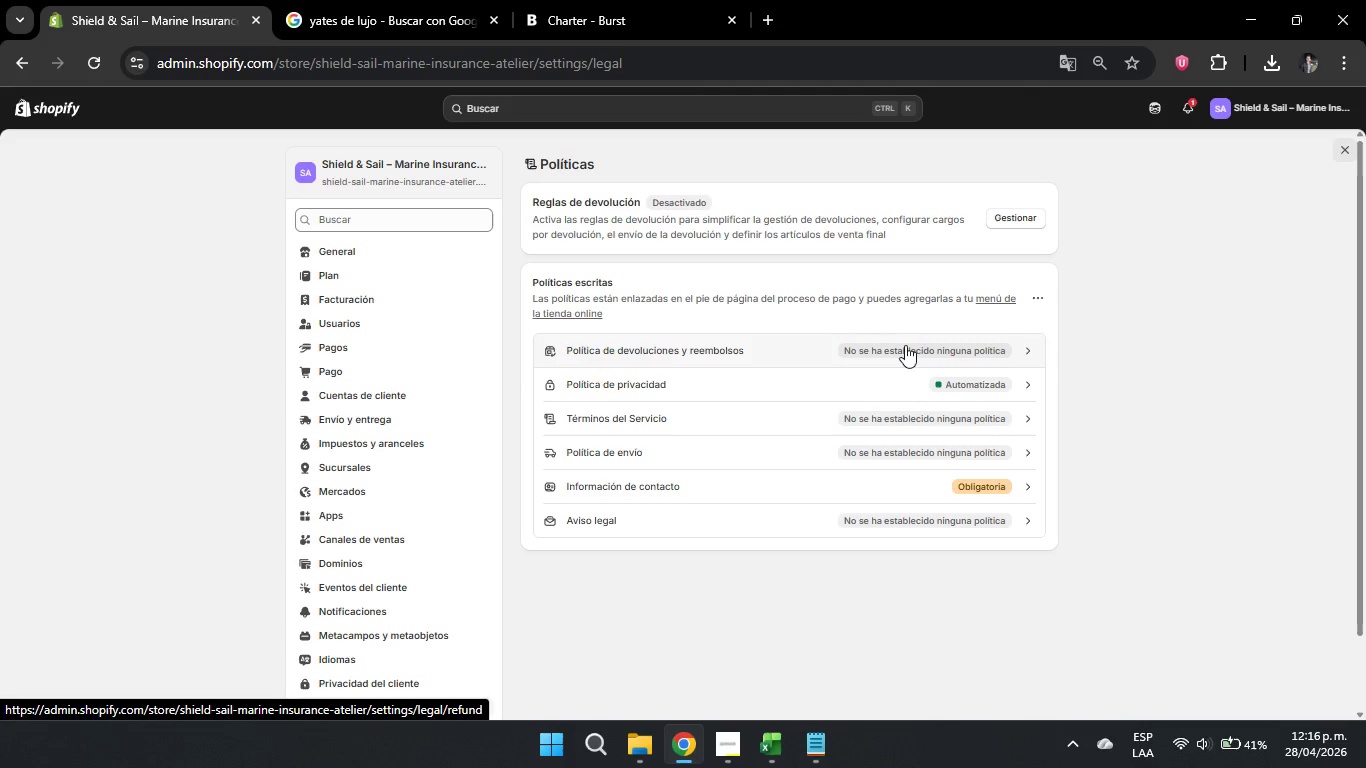 
wait(26.61)
 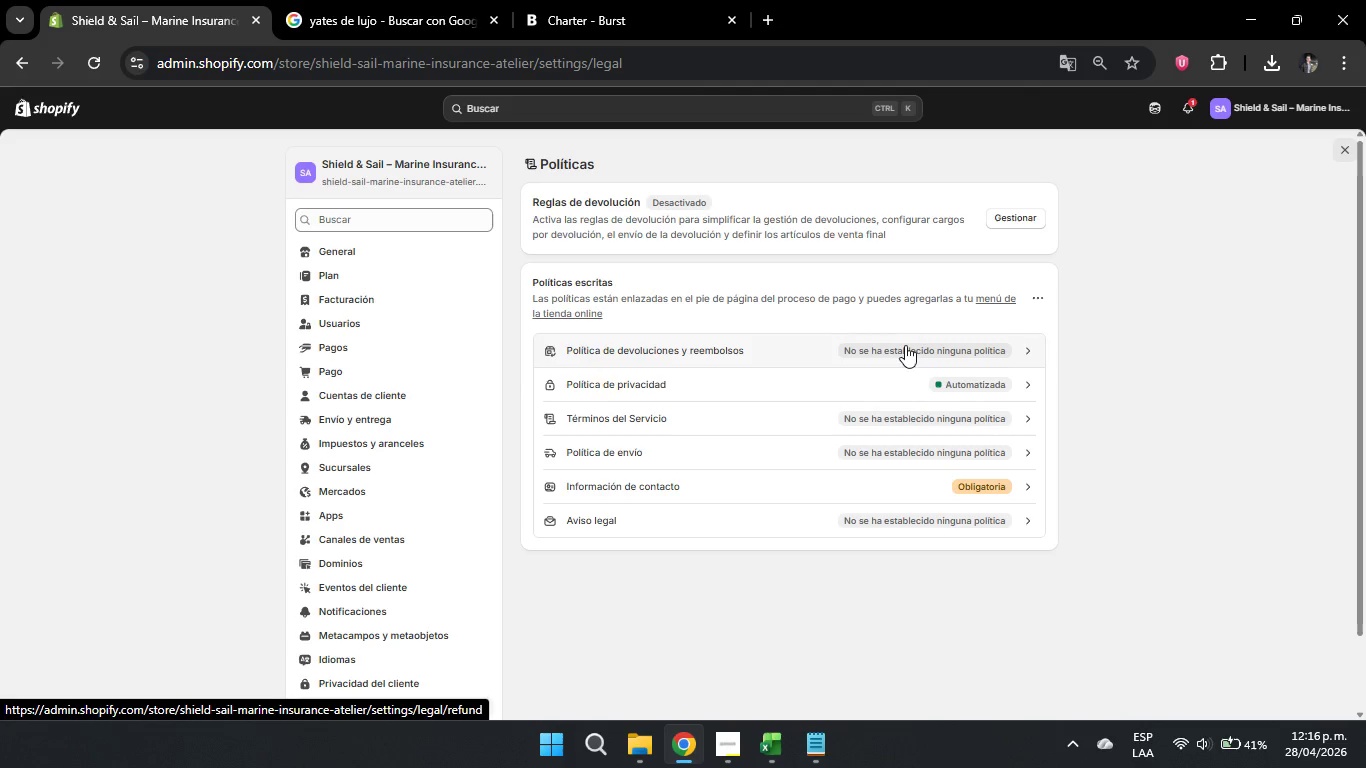 
scroll: coordinate [420, 521], scroll_direction: down, amount: 2.0
 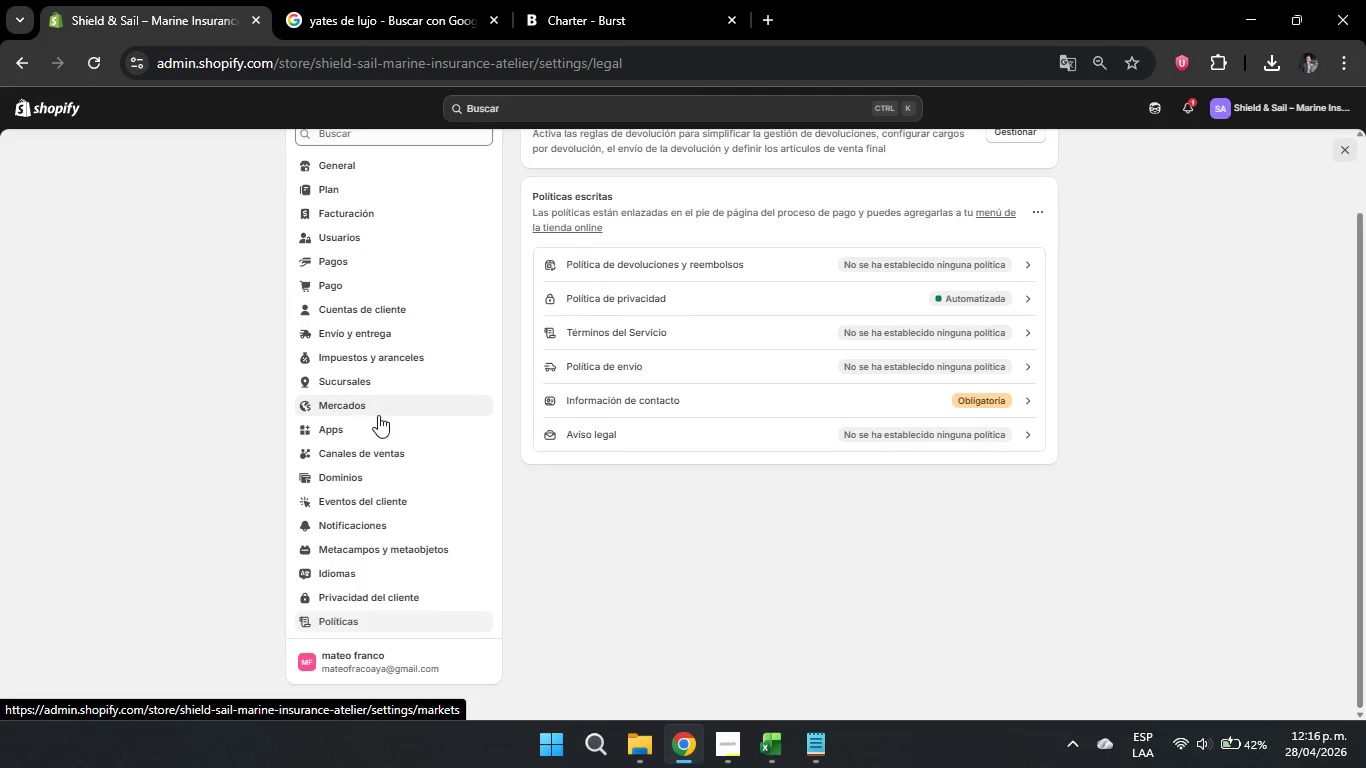 
left_click([370, 521])
 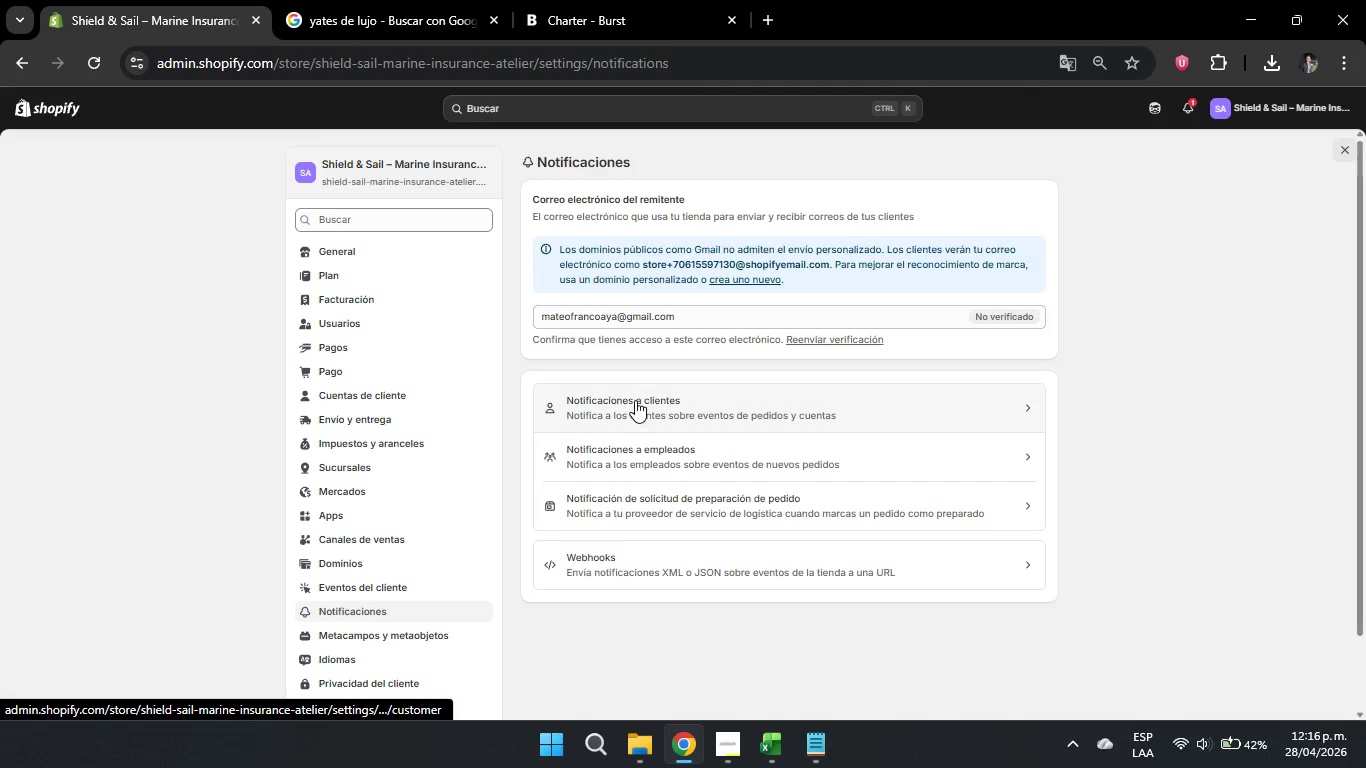 
left_click([635, 400])
 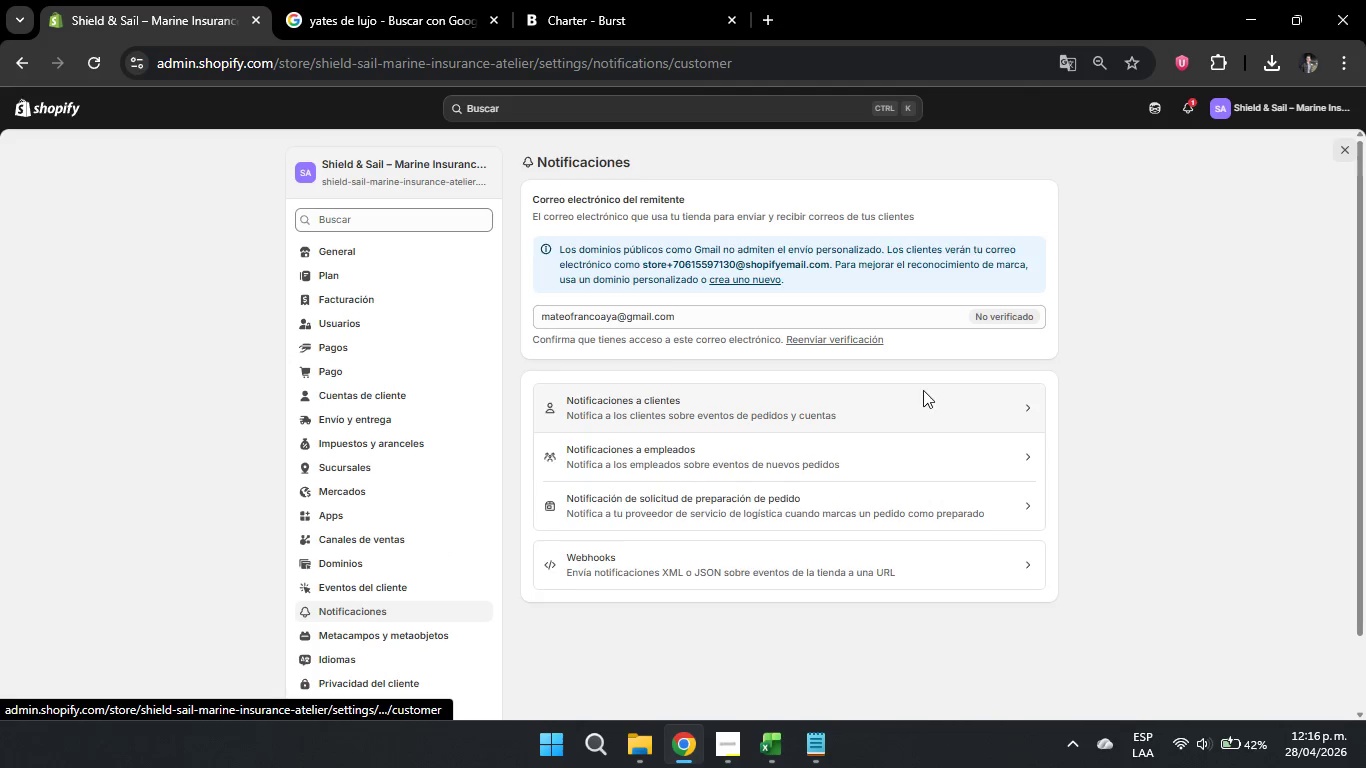 
mouse_move([916, 367])
 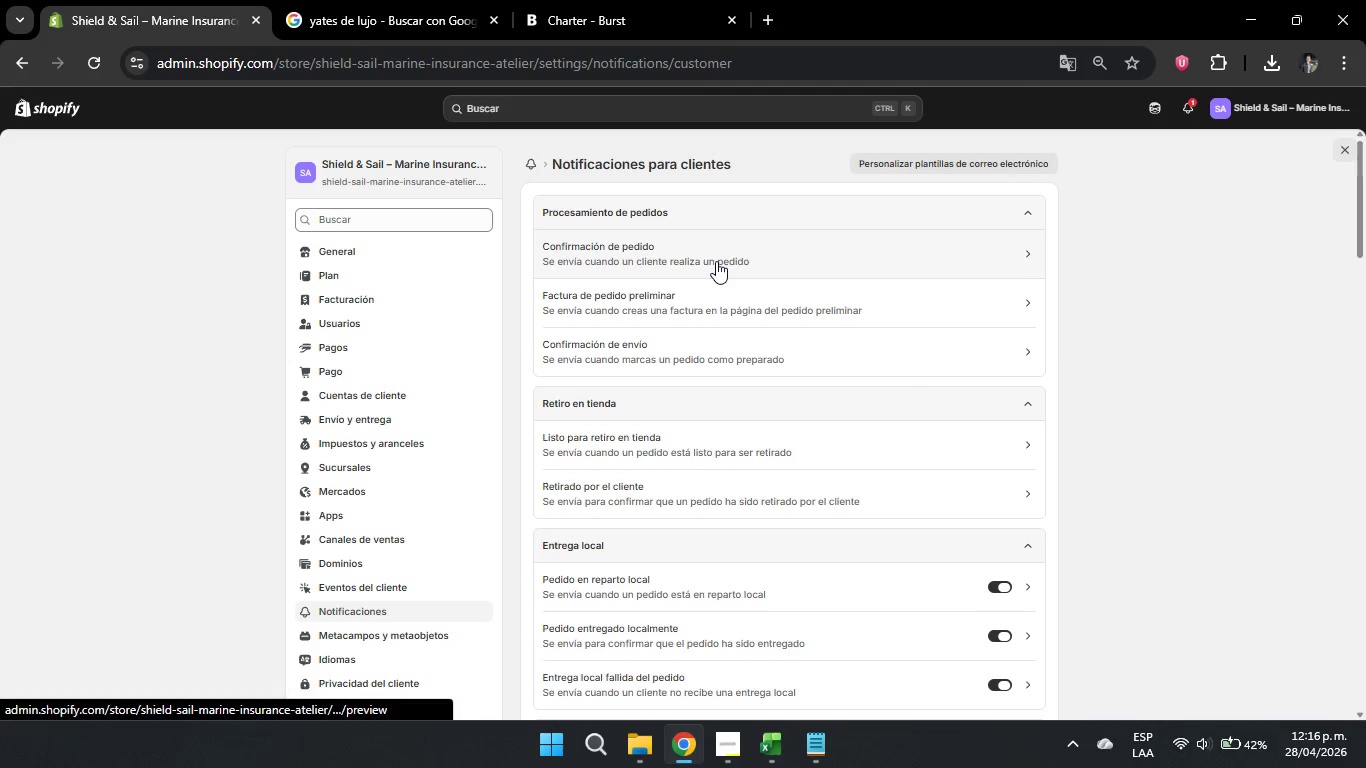 
left_click([716, 261])
 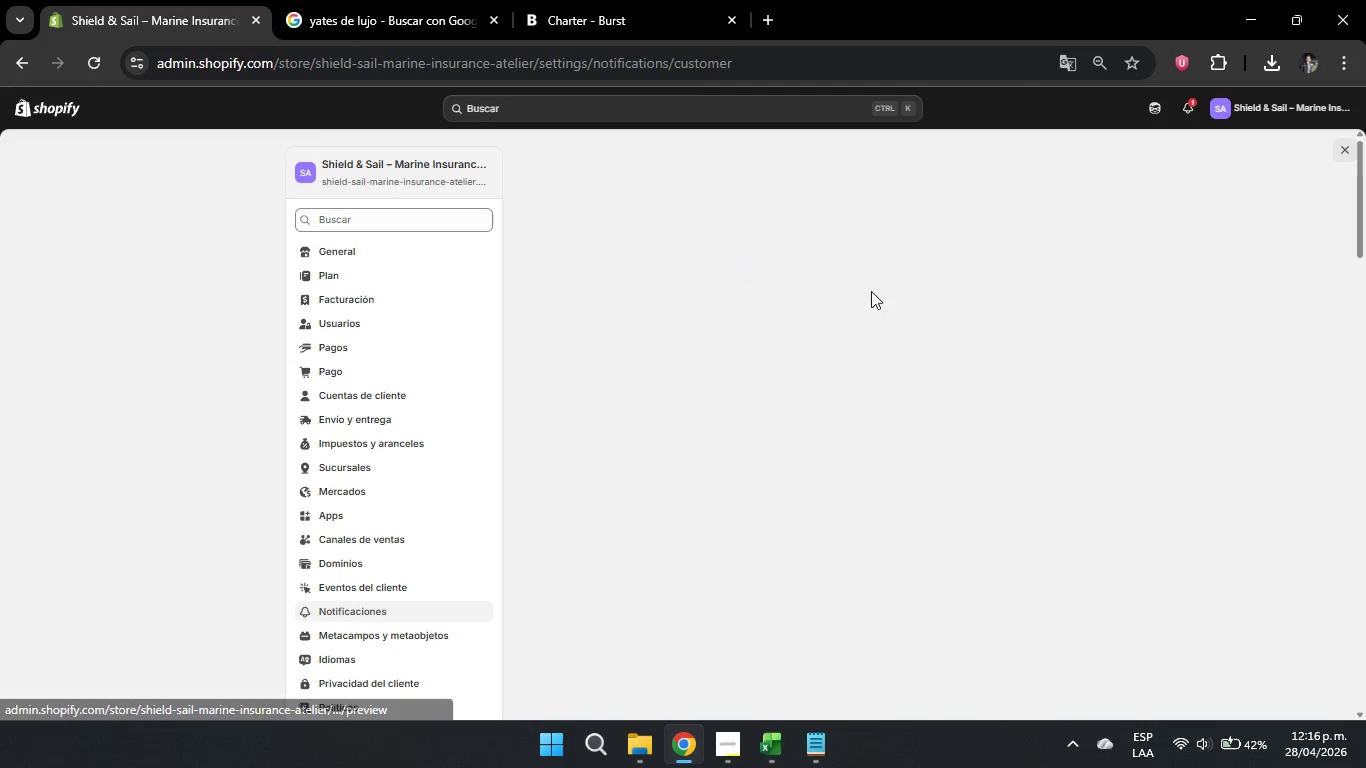 
mouse_move([919, 304])
 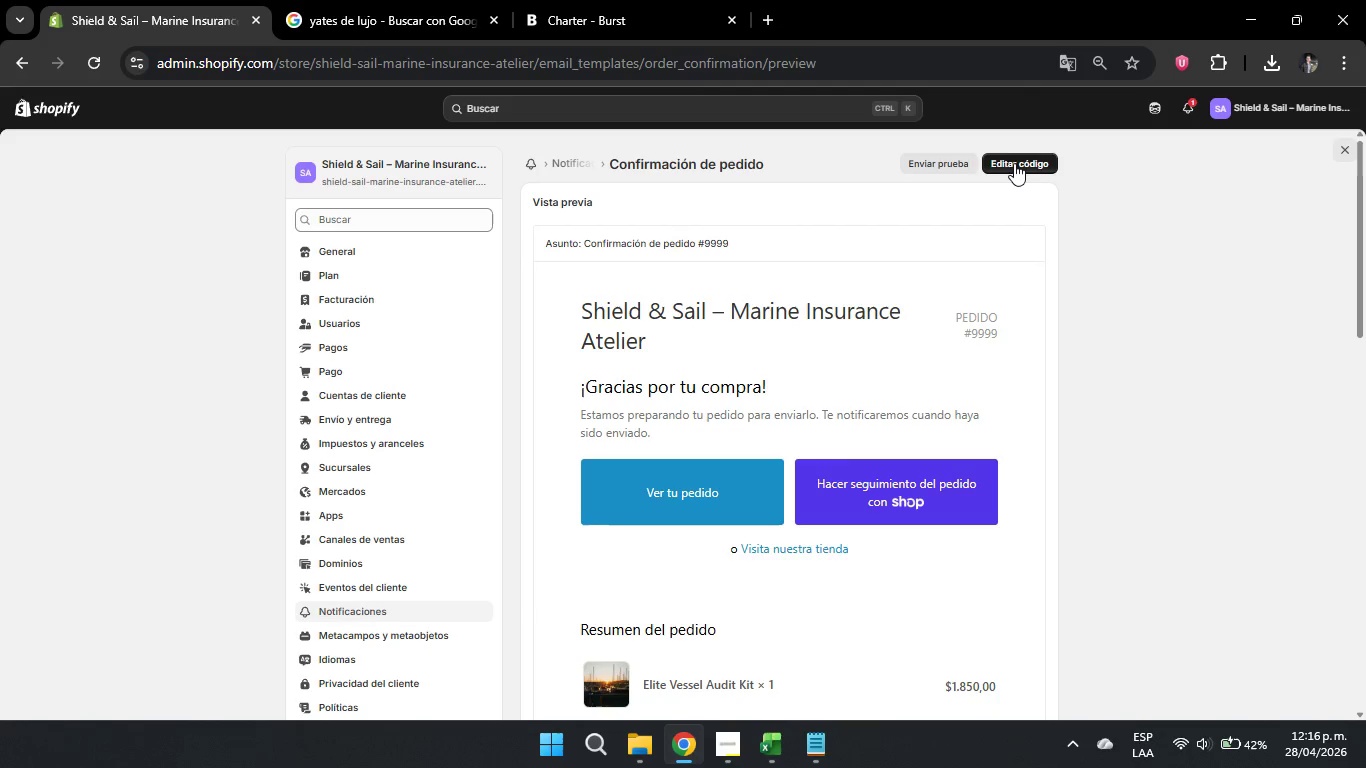 
left_click([1014, 163])
 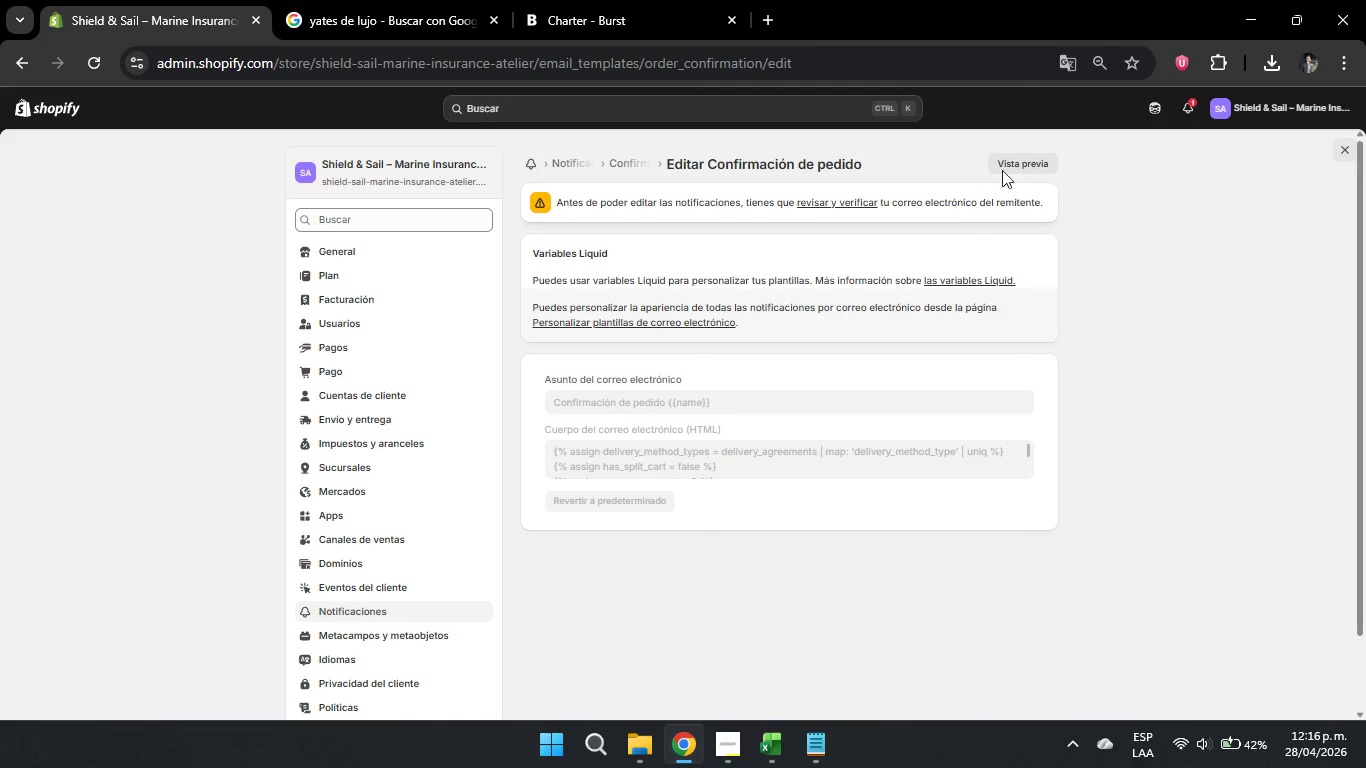 
left_click([1007, 161])
 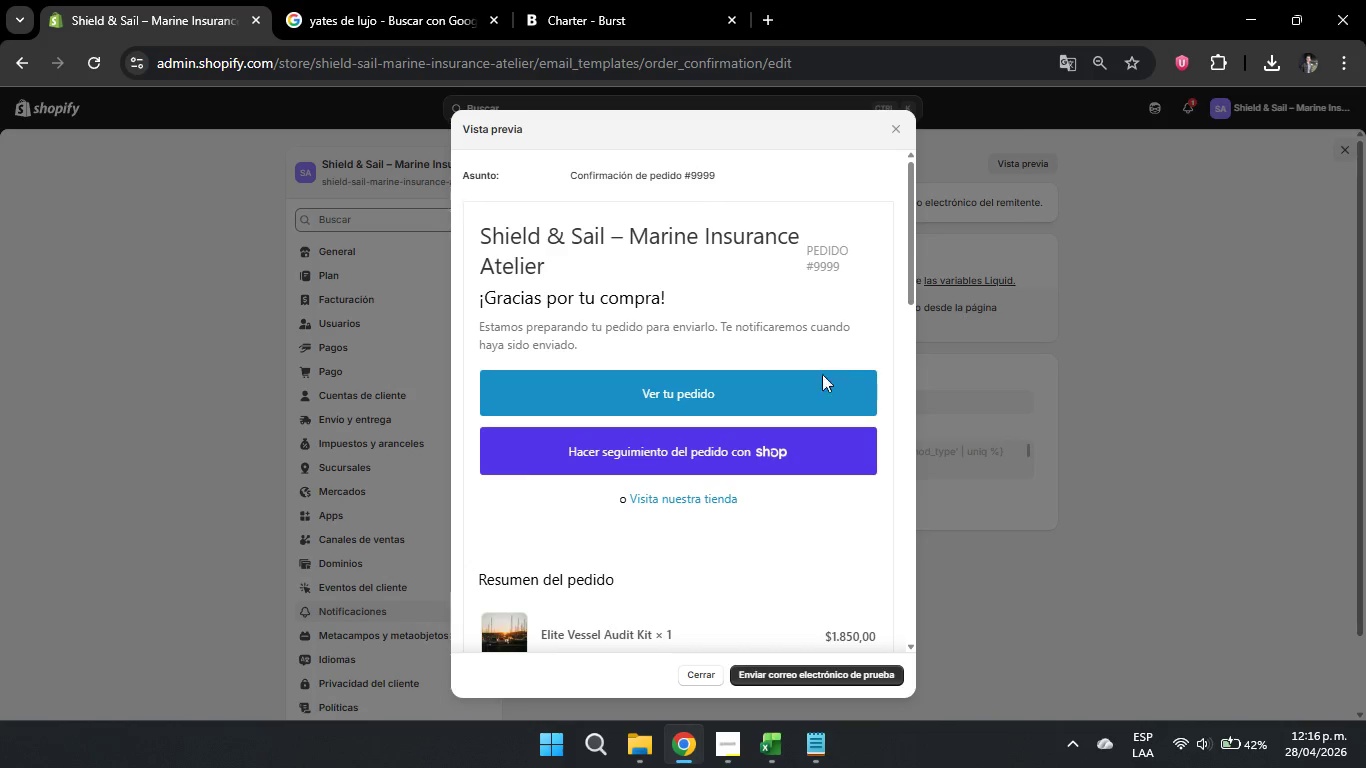 
left_click([897, 129])
 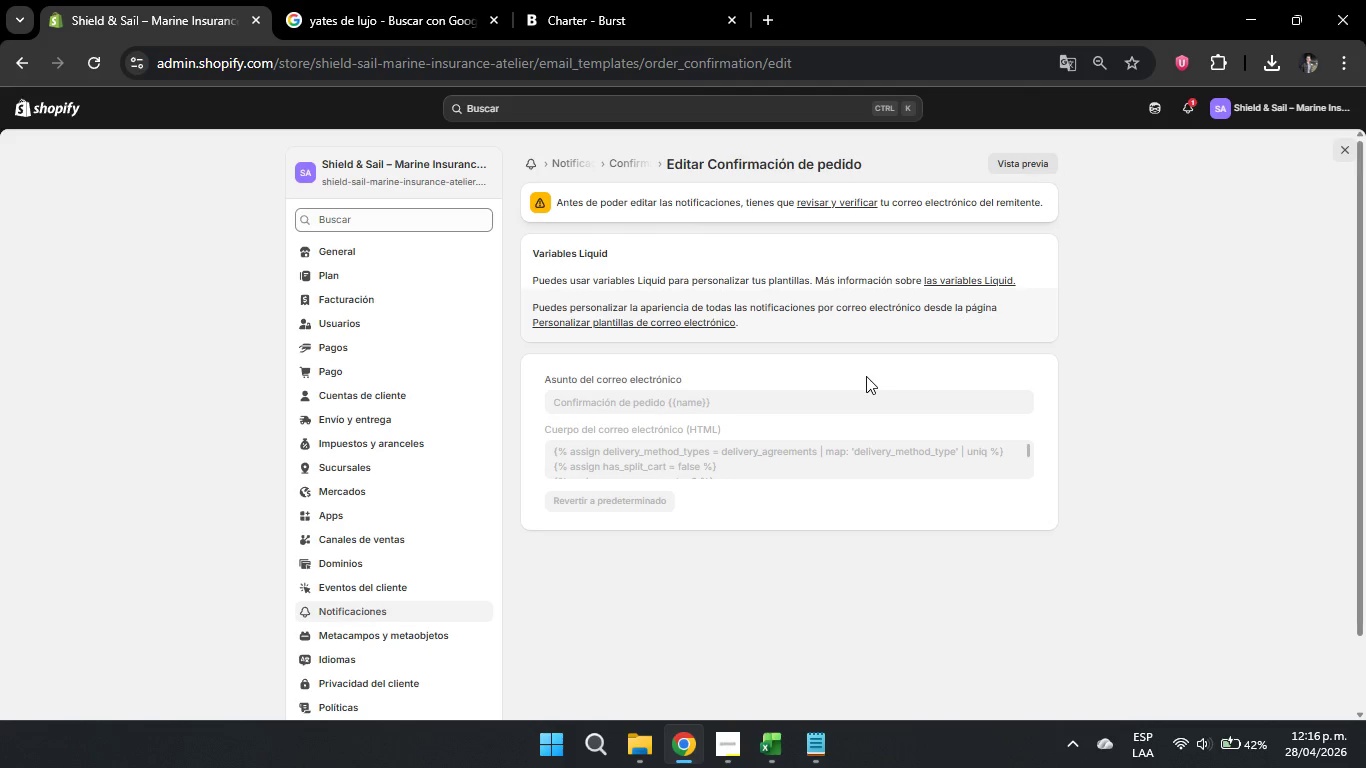 
scroll: coordinate [866, 377], scroll_direction: down, amount: 2.0
 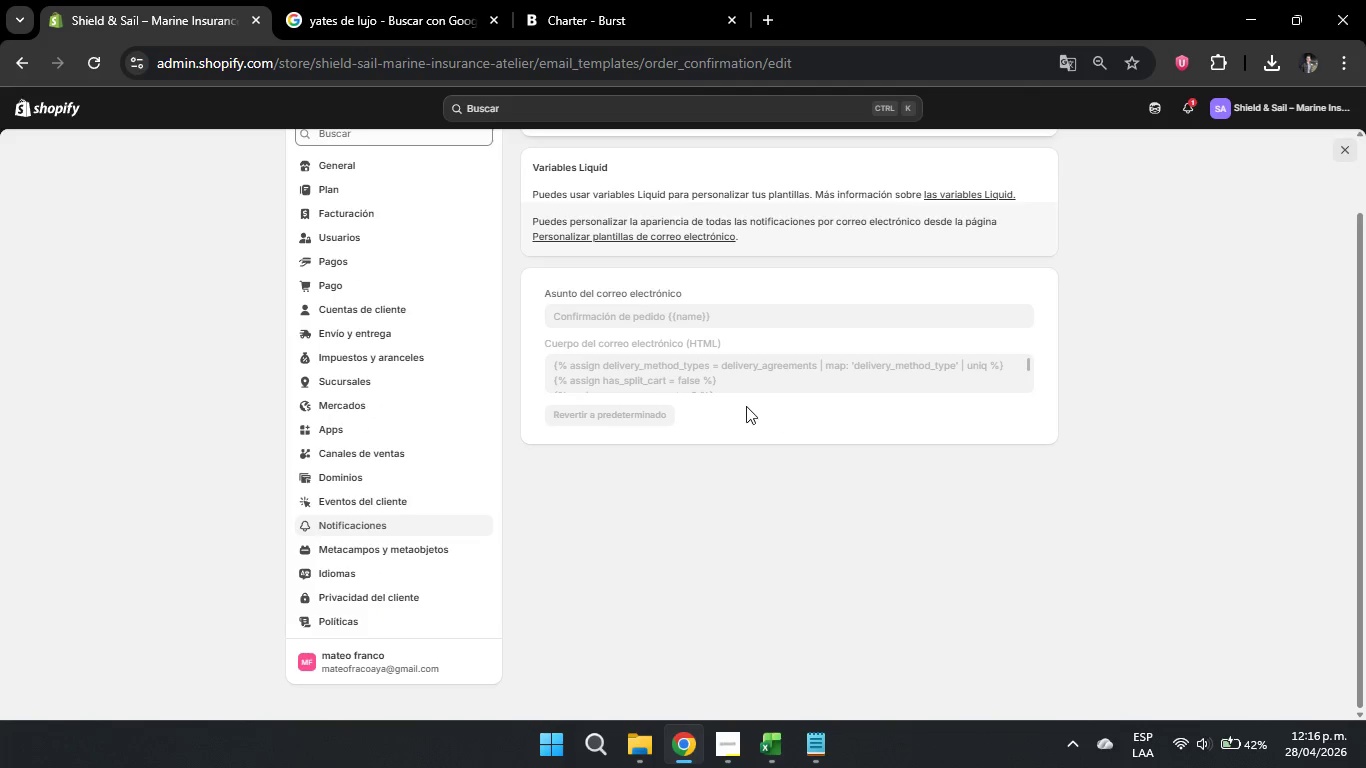 
scroll: coordinate [742, 404], scroll_direction: none, amount: 0.0
 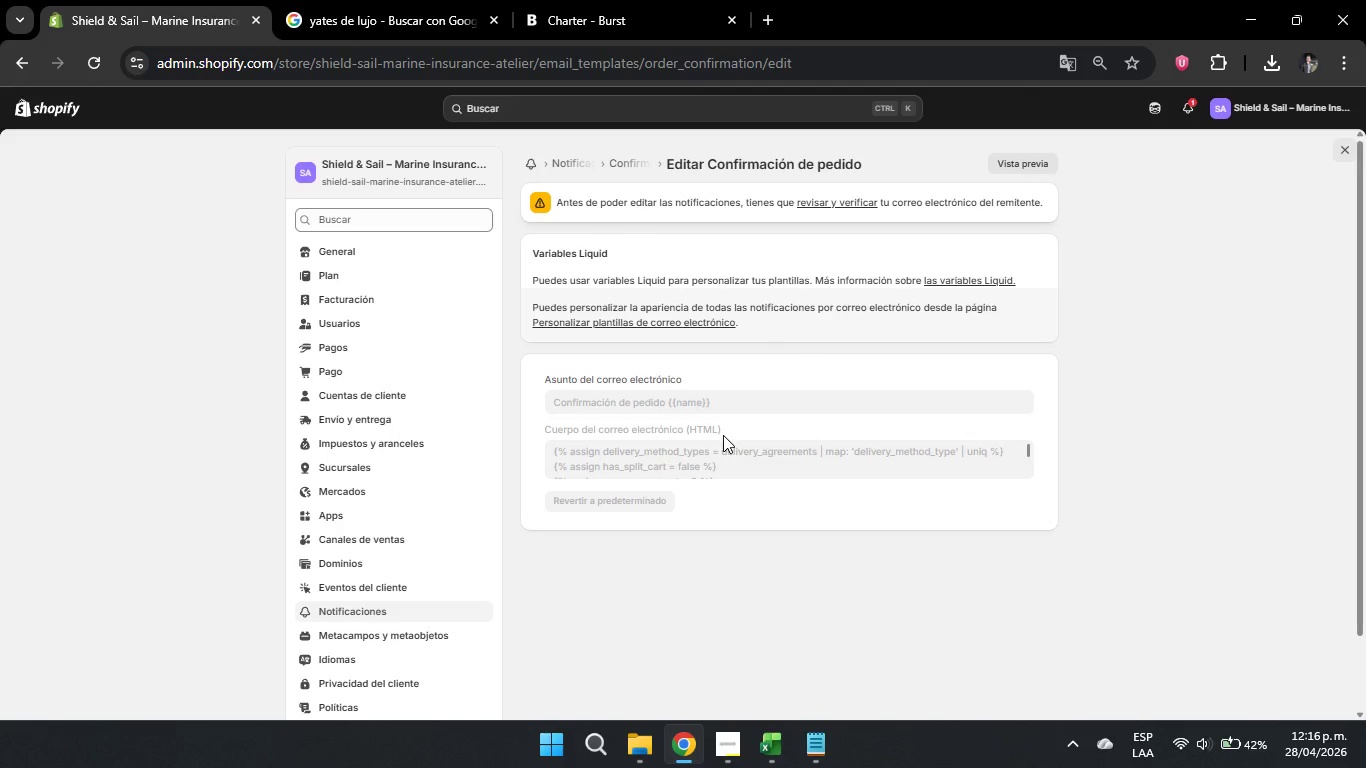 
wait(7.88)
 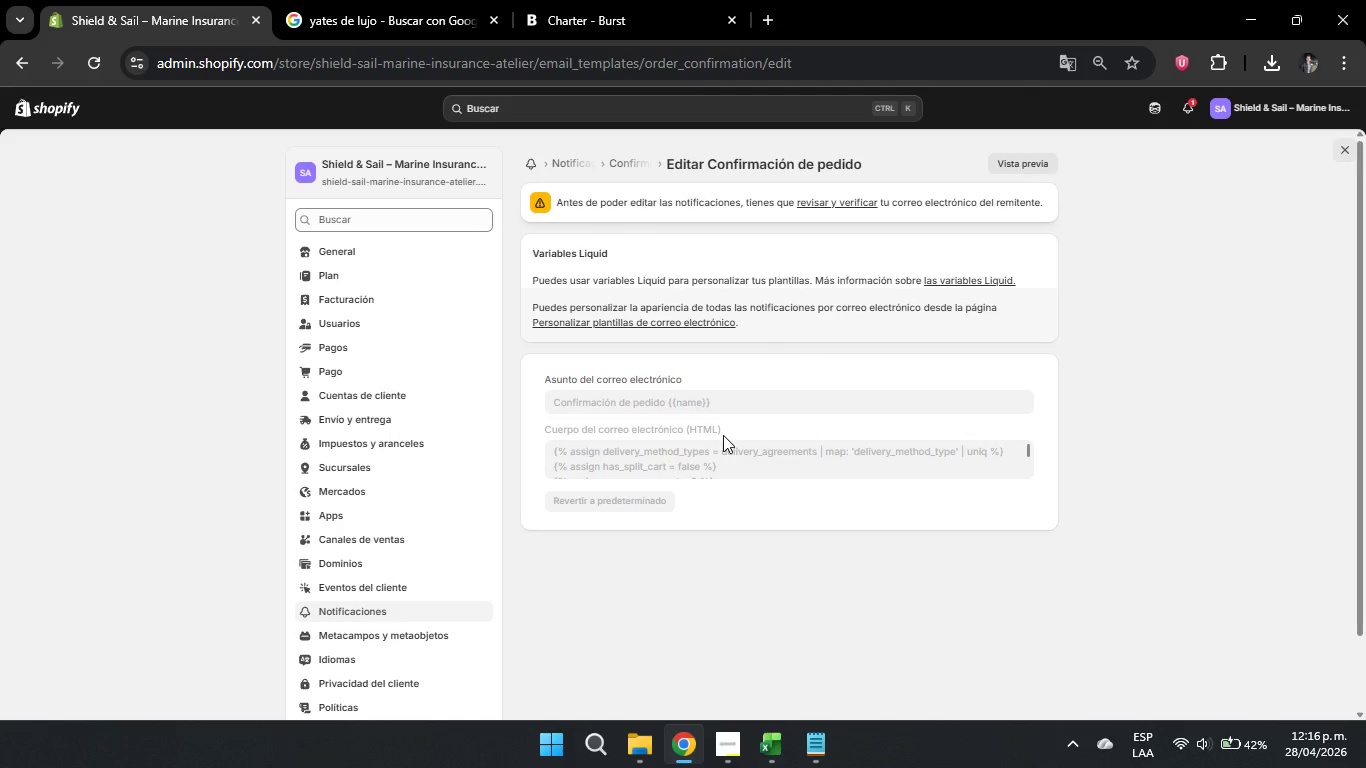 
left_click([726, 751])
 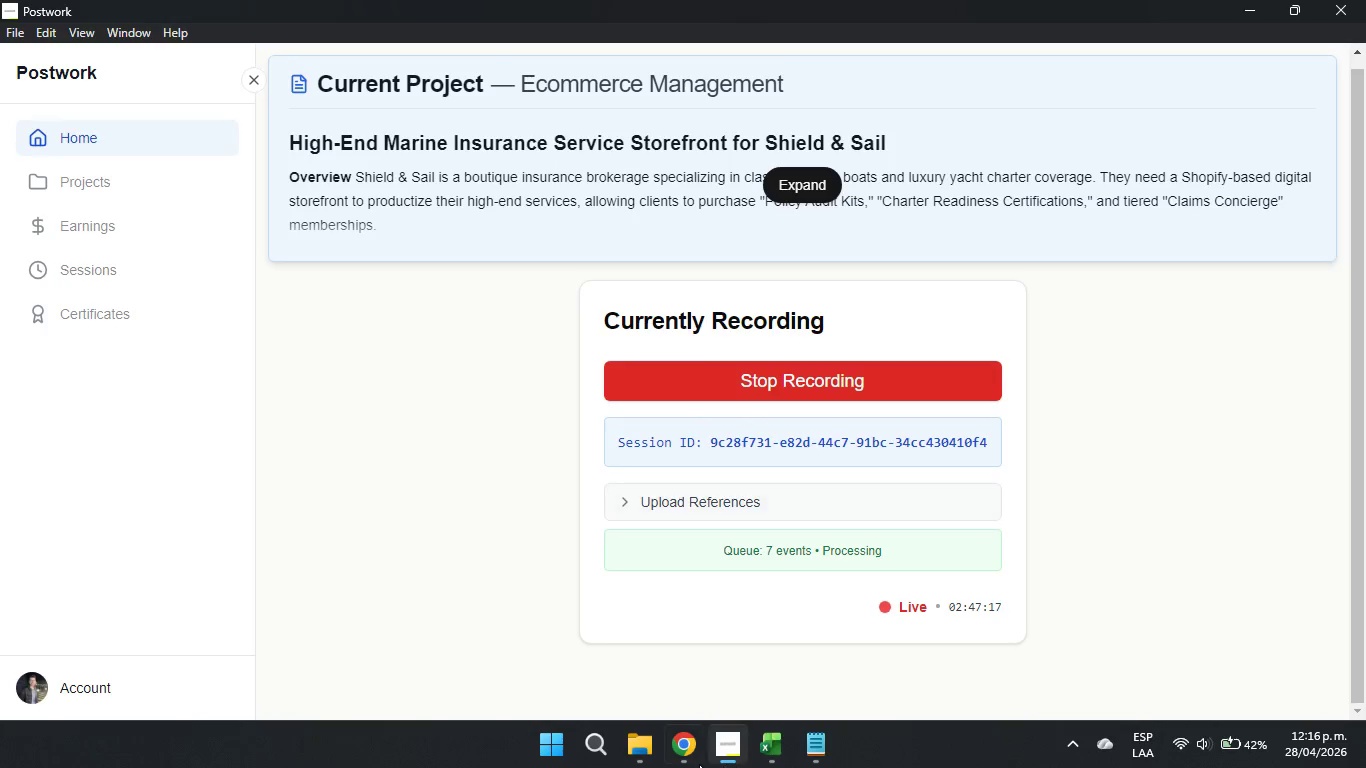 
left_click([693, 760])
 